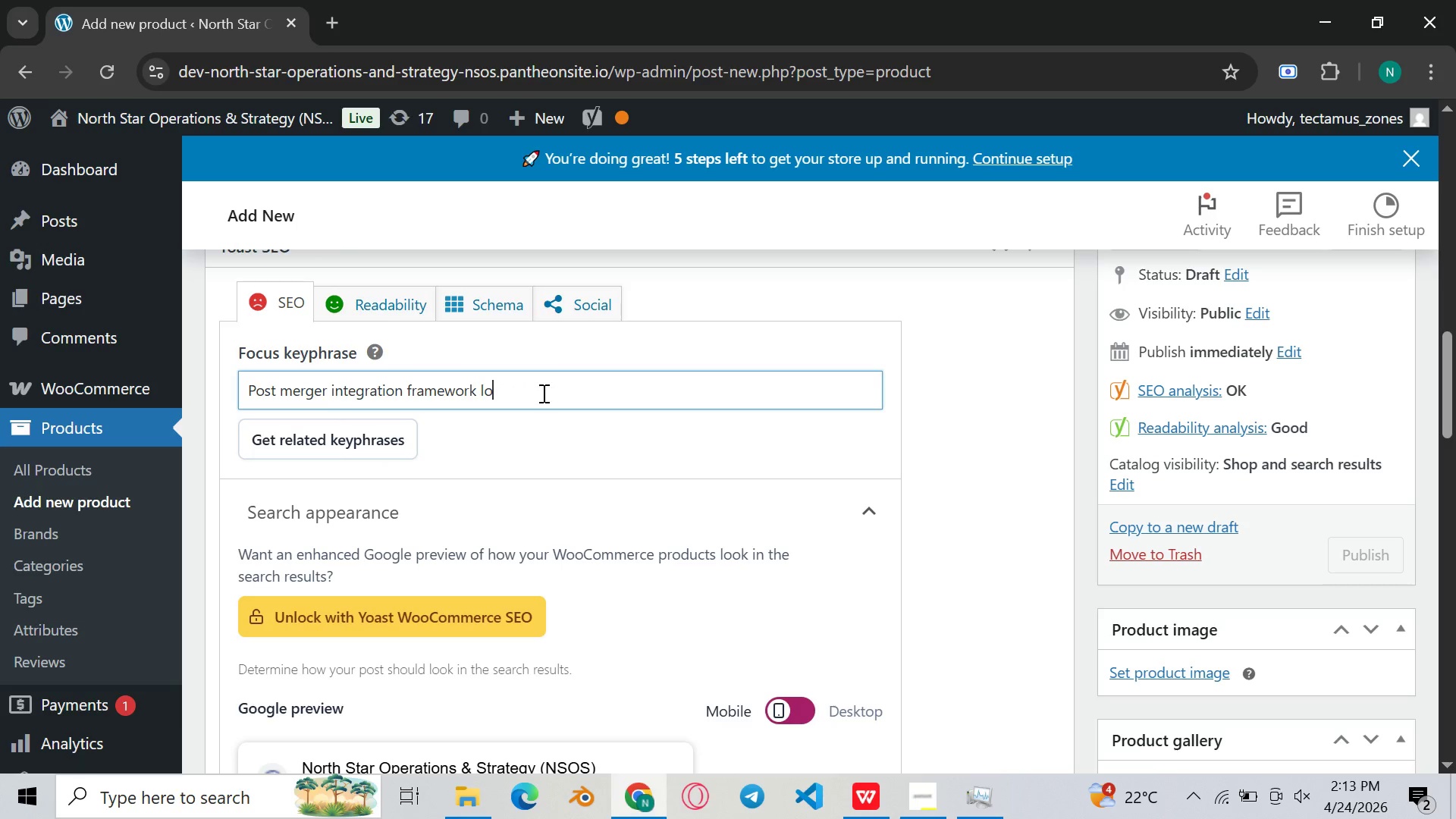 
key(Backspace)
 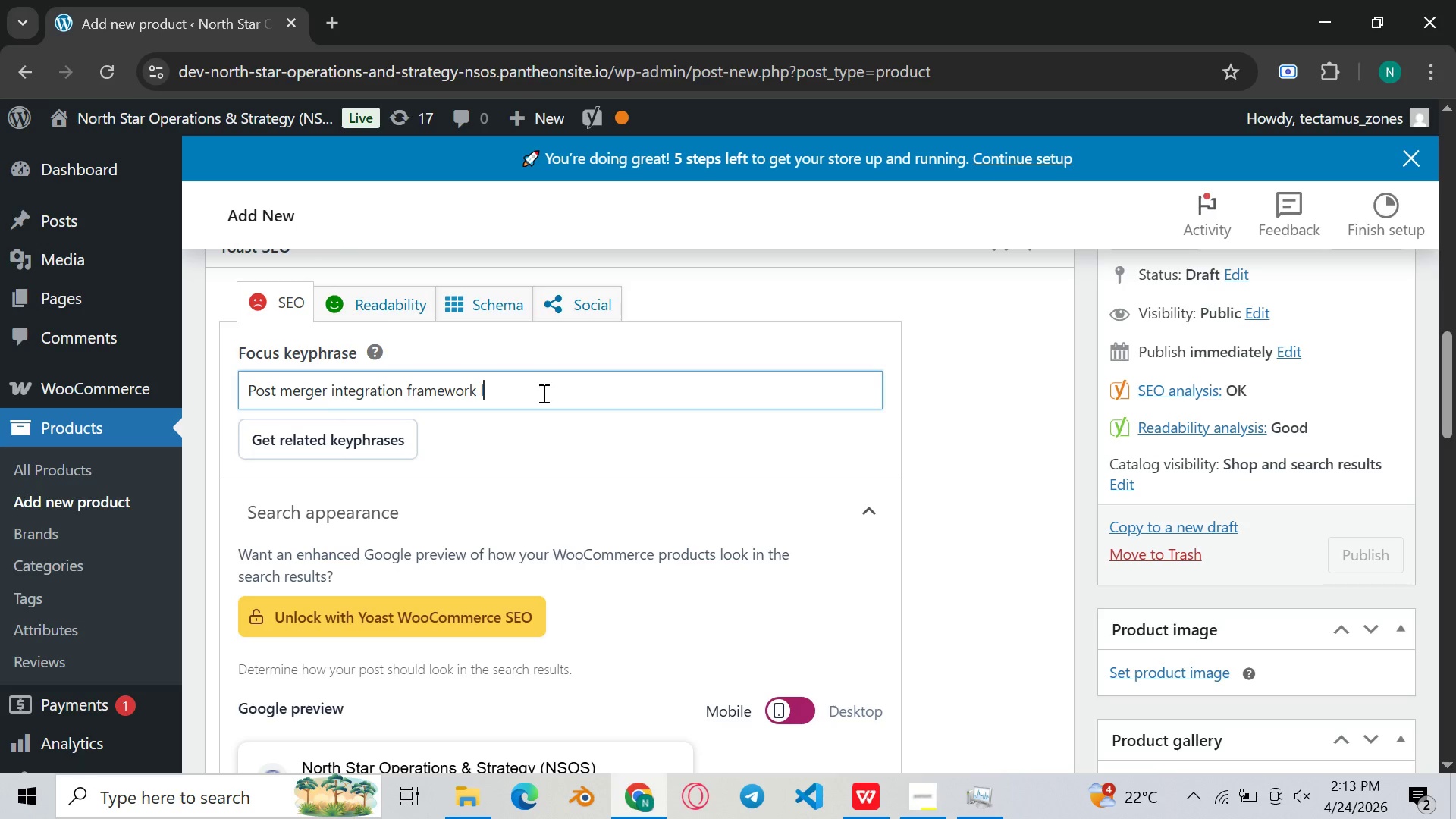 
key(Backspace)
 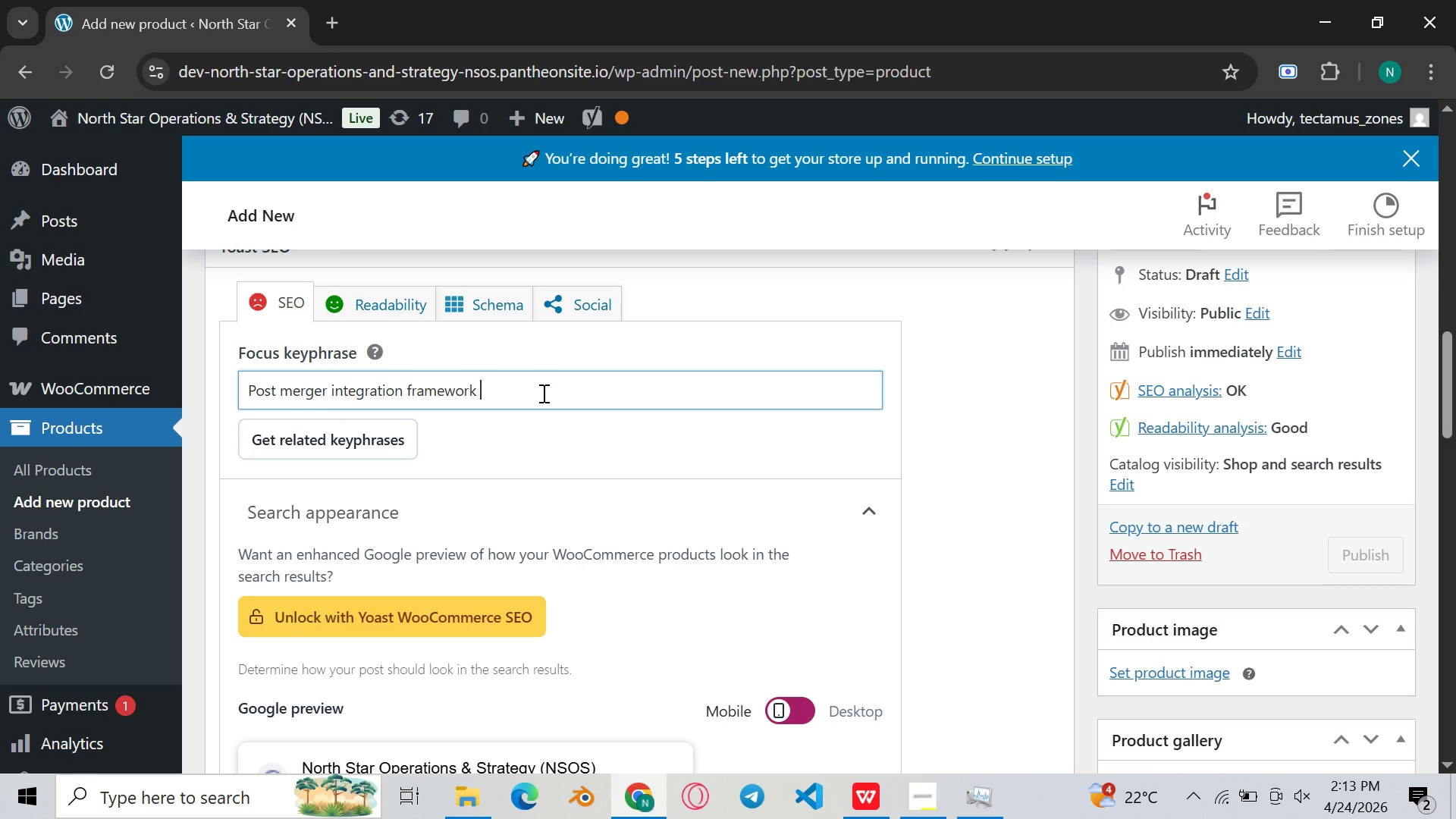 
key(Backspace)
 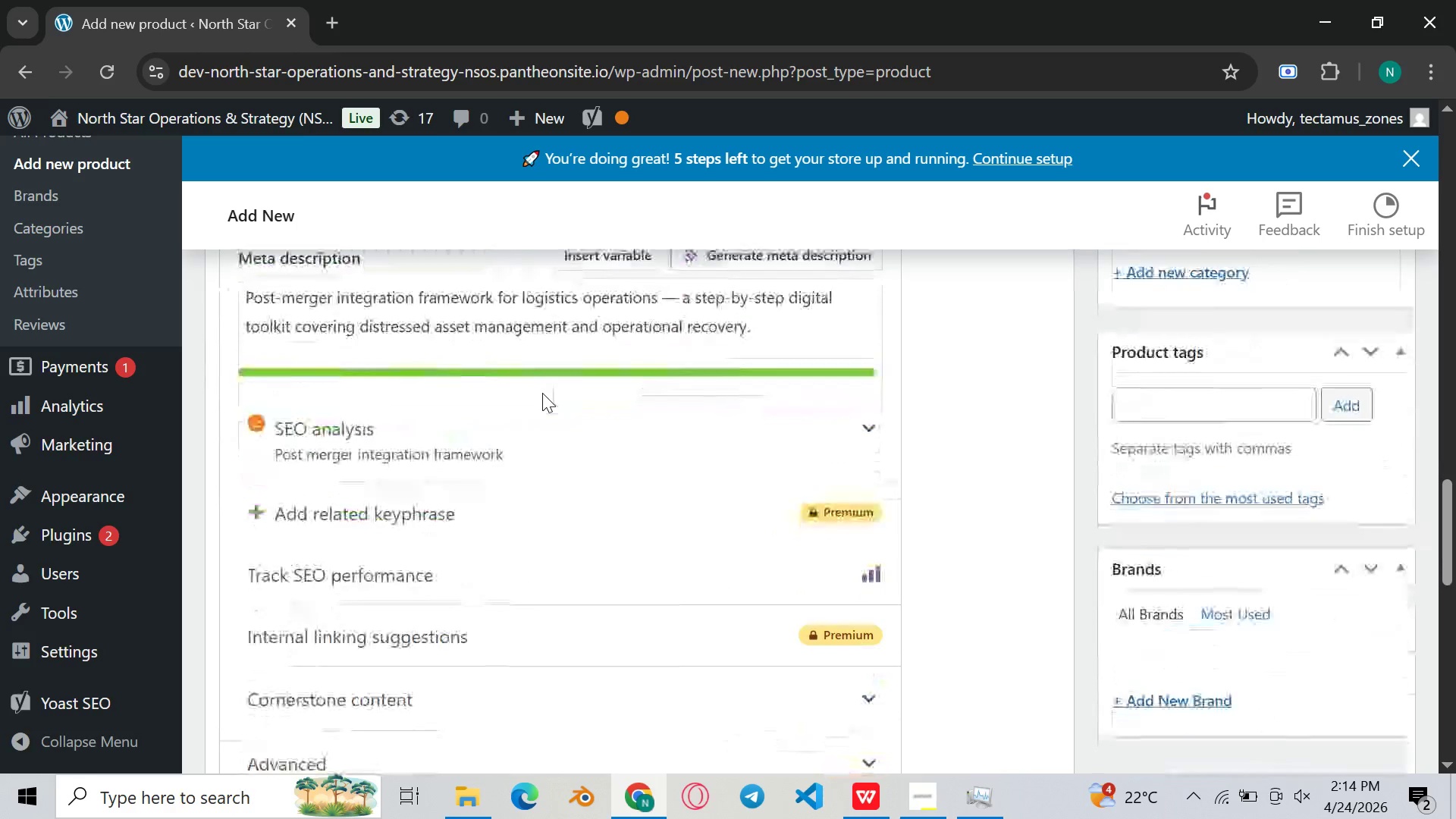 
wait(6.94)
 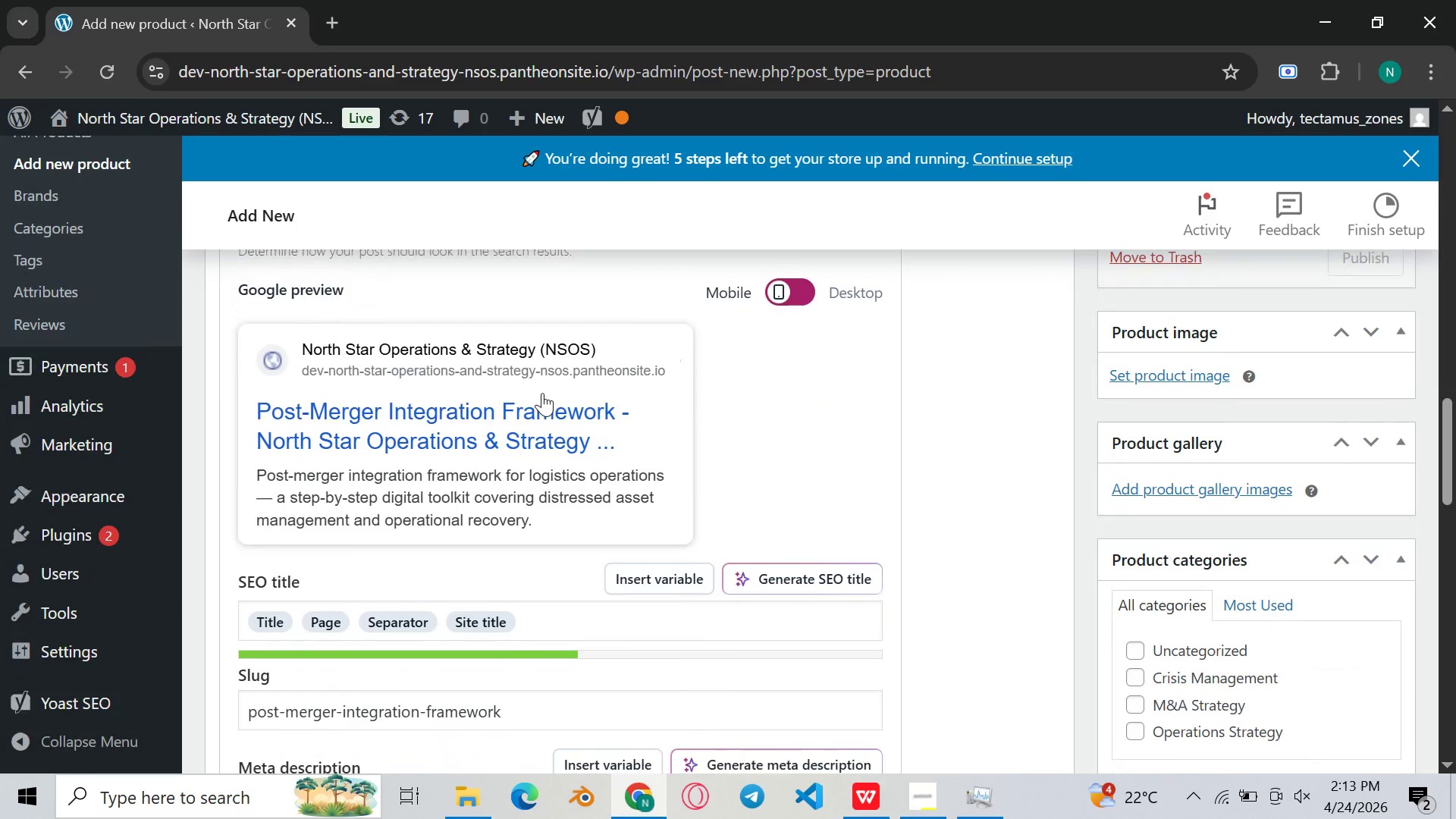 
left_click([576, 380])
 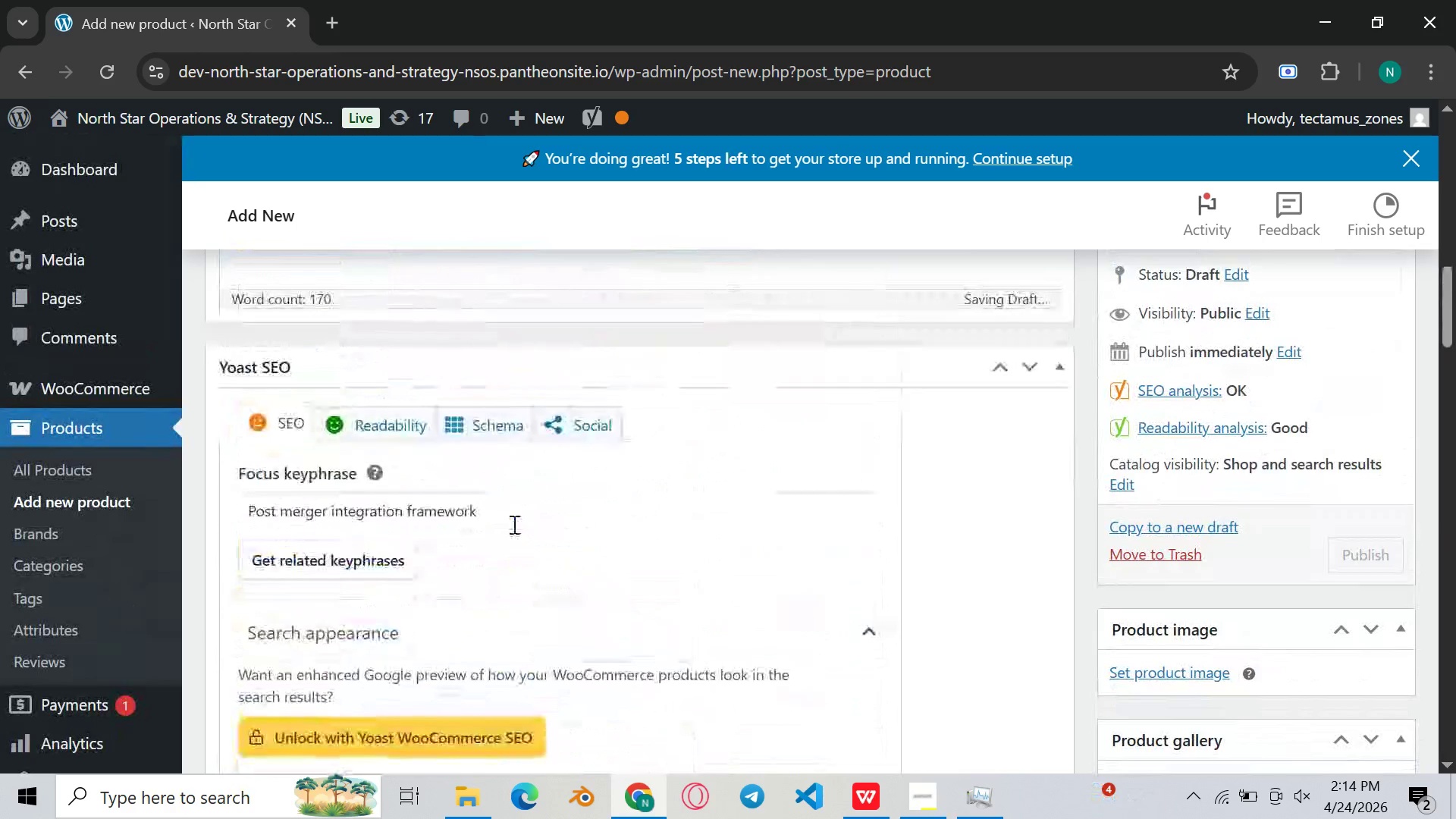 
wait(22.86)
 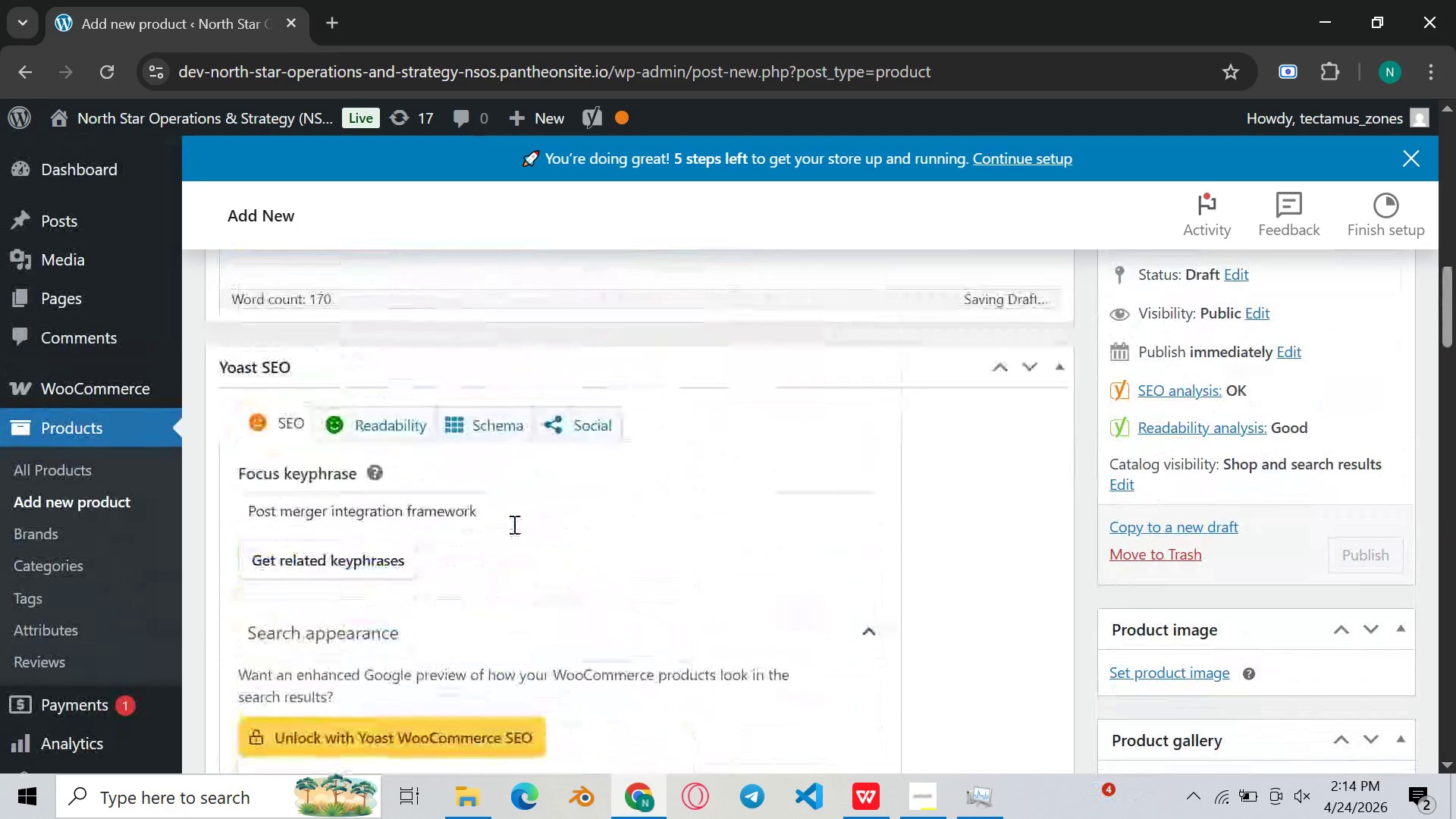 
left_click_drag(start_coordinate=[573, 453], to_coordinate=[192, 456])
 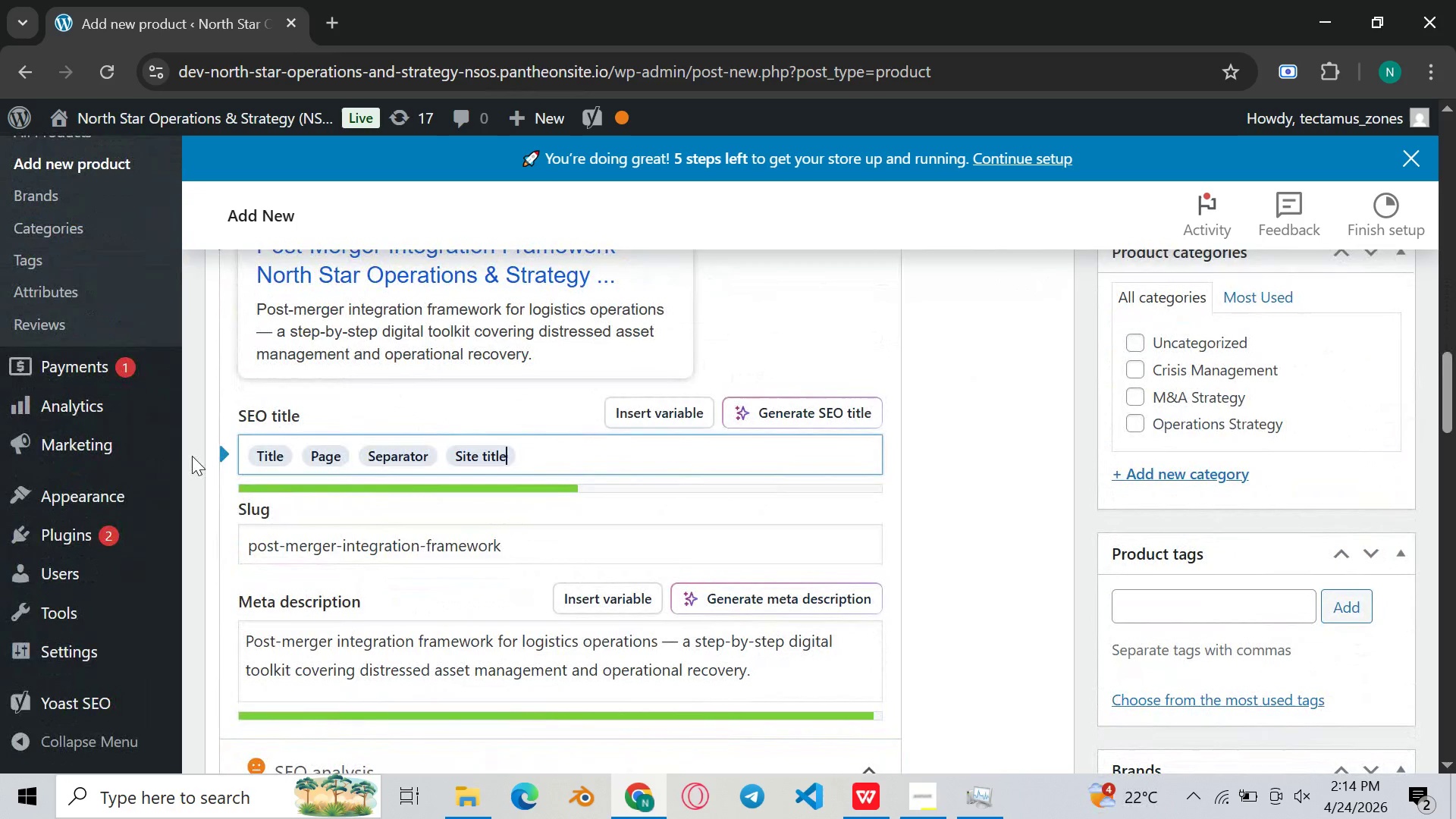 
key(Backspace)
 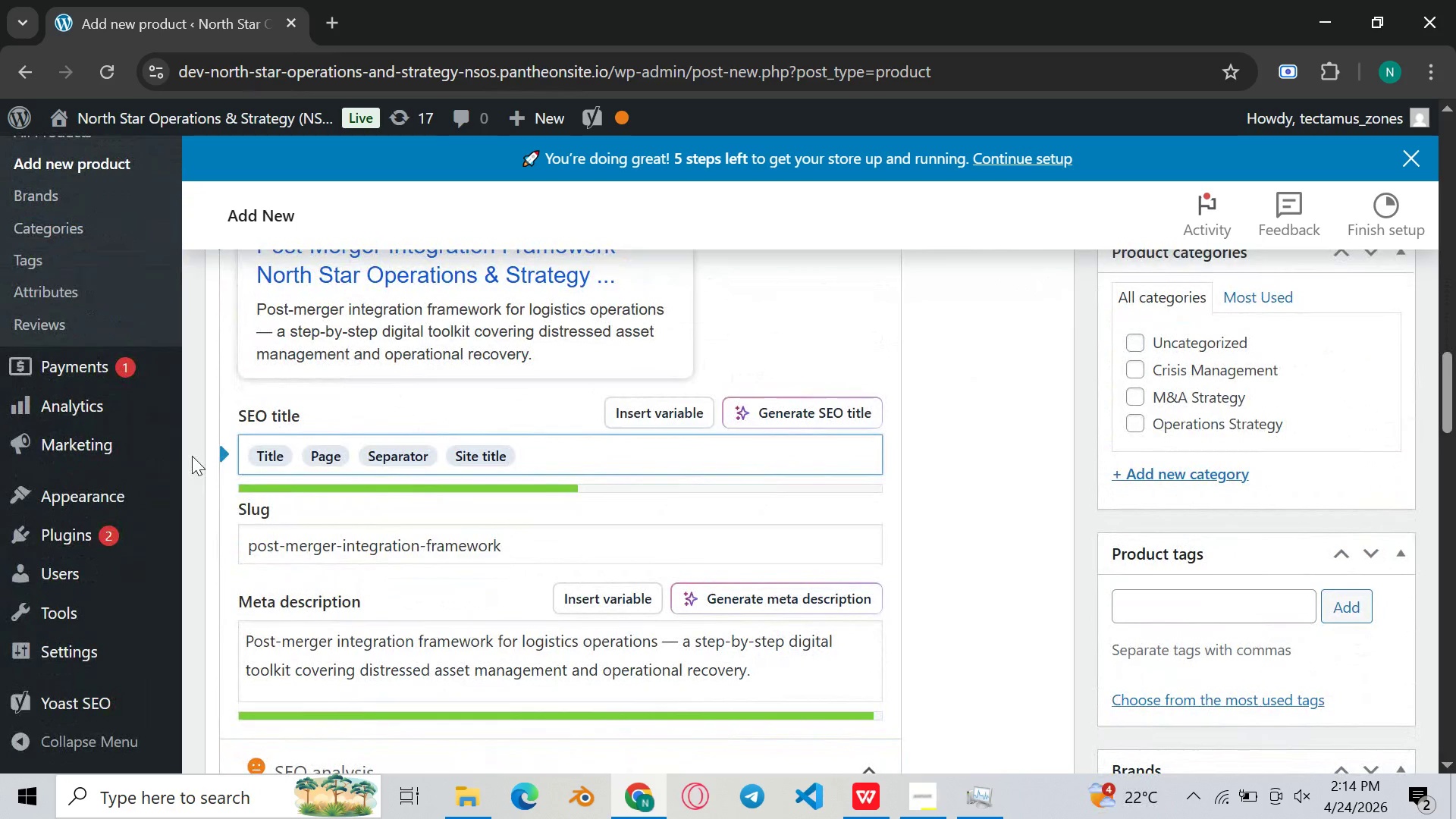 
key(Backspace)
 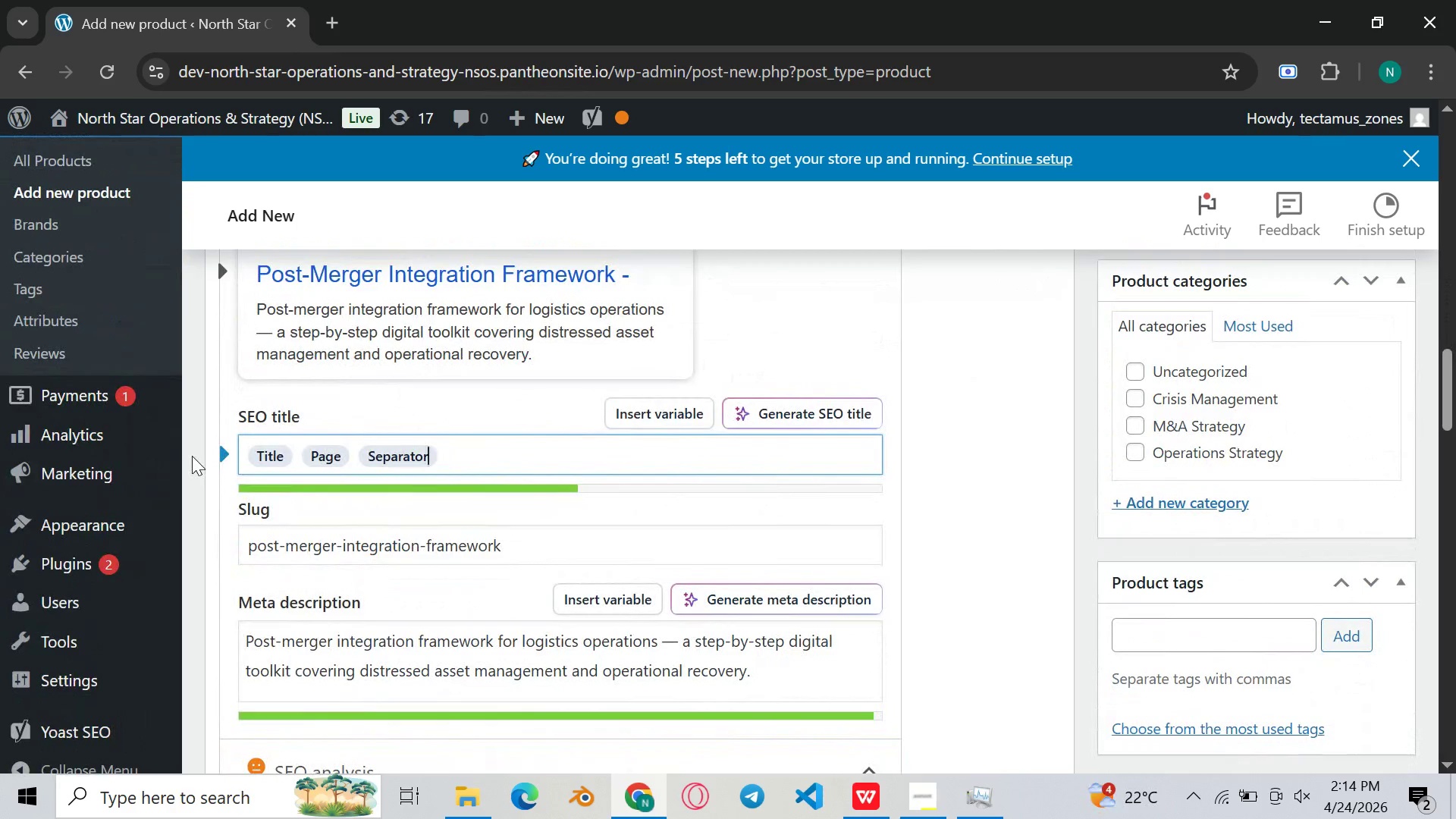 
key(Backspace)
 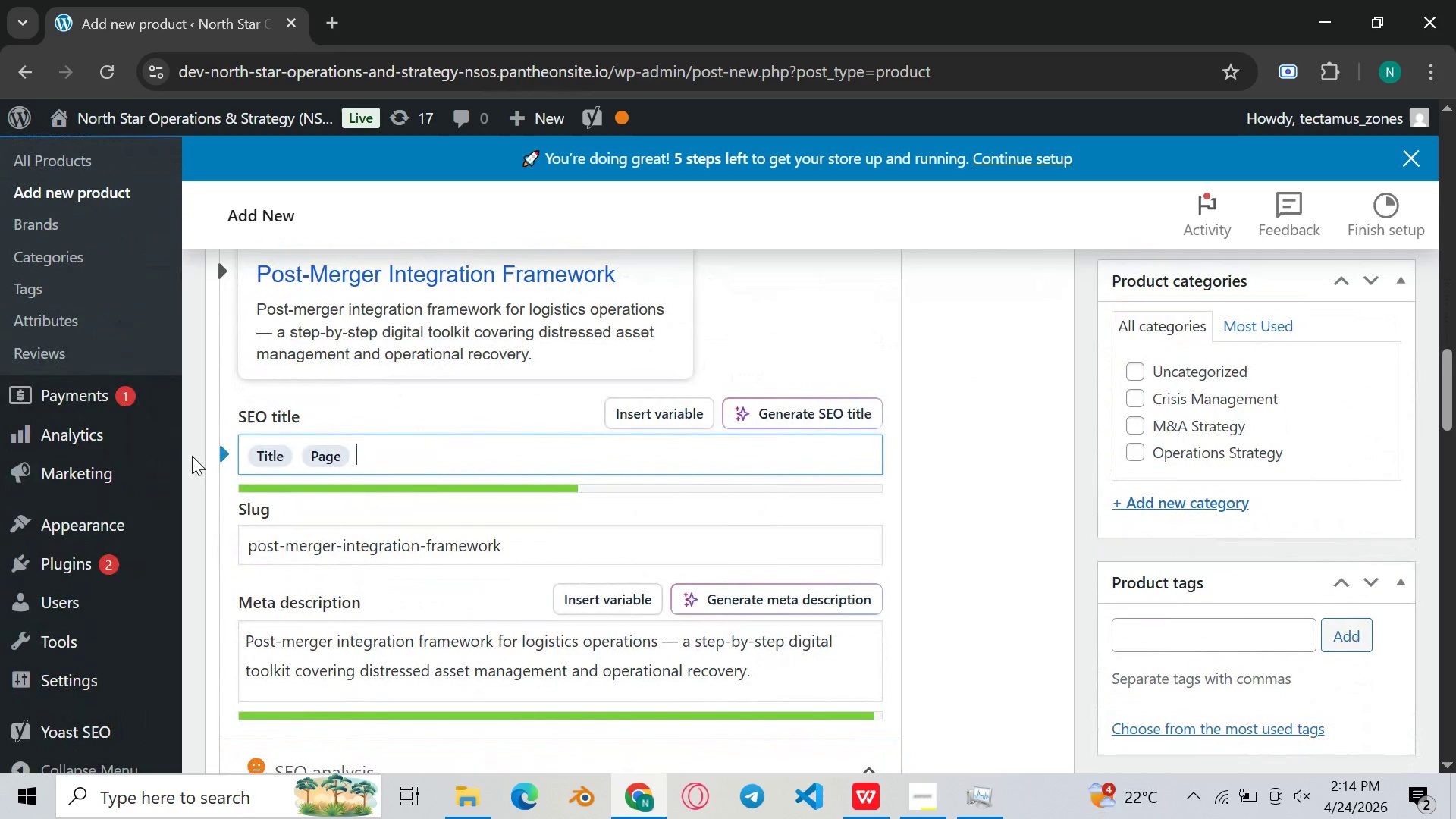 
key(Backspace)
 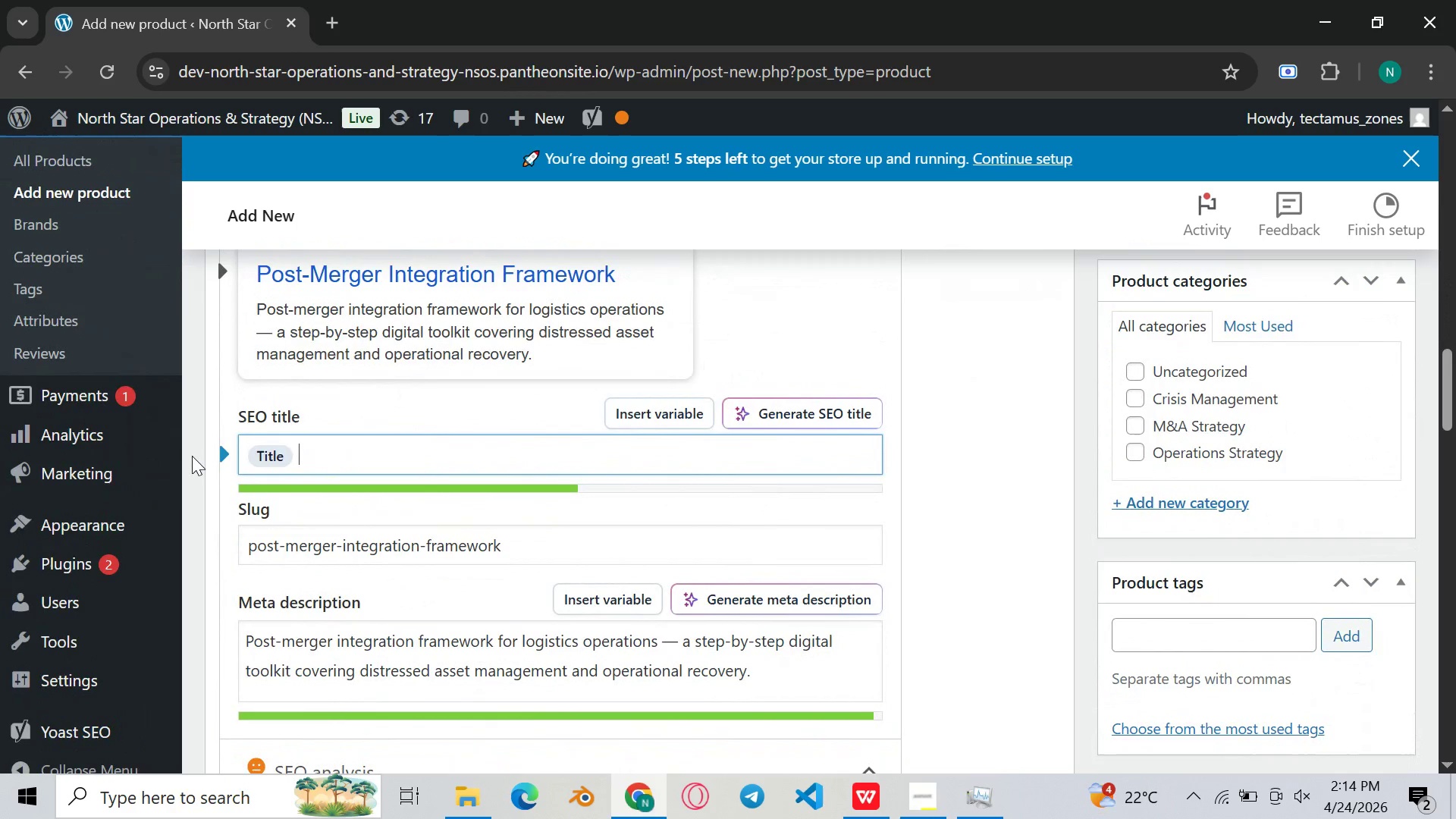 
key(Backspace)
 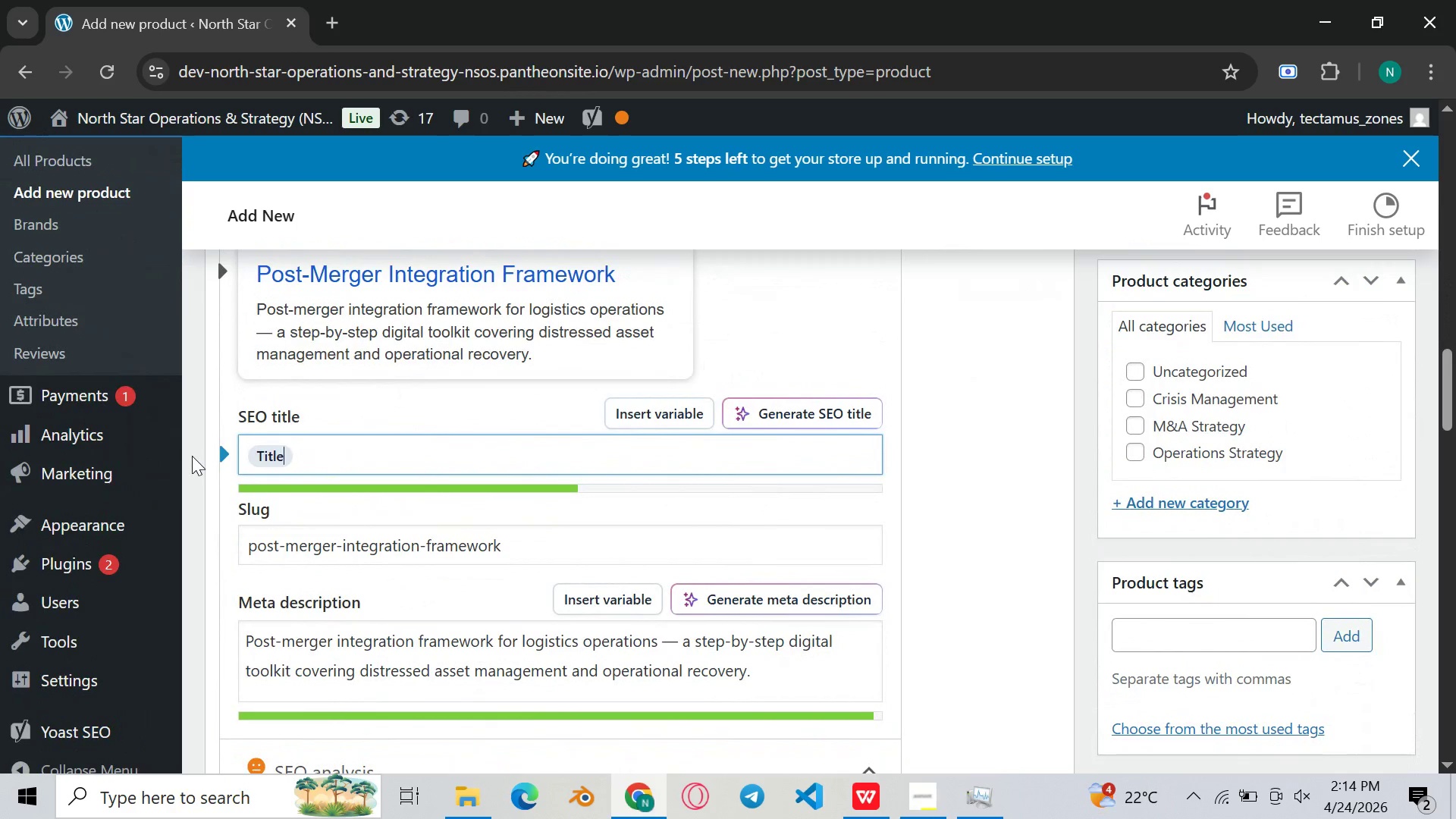 
key(Backspace)
 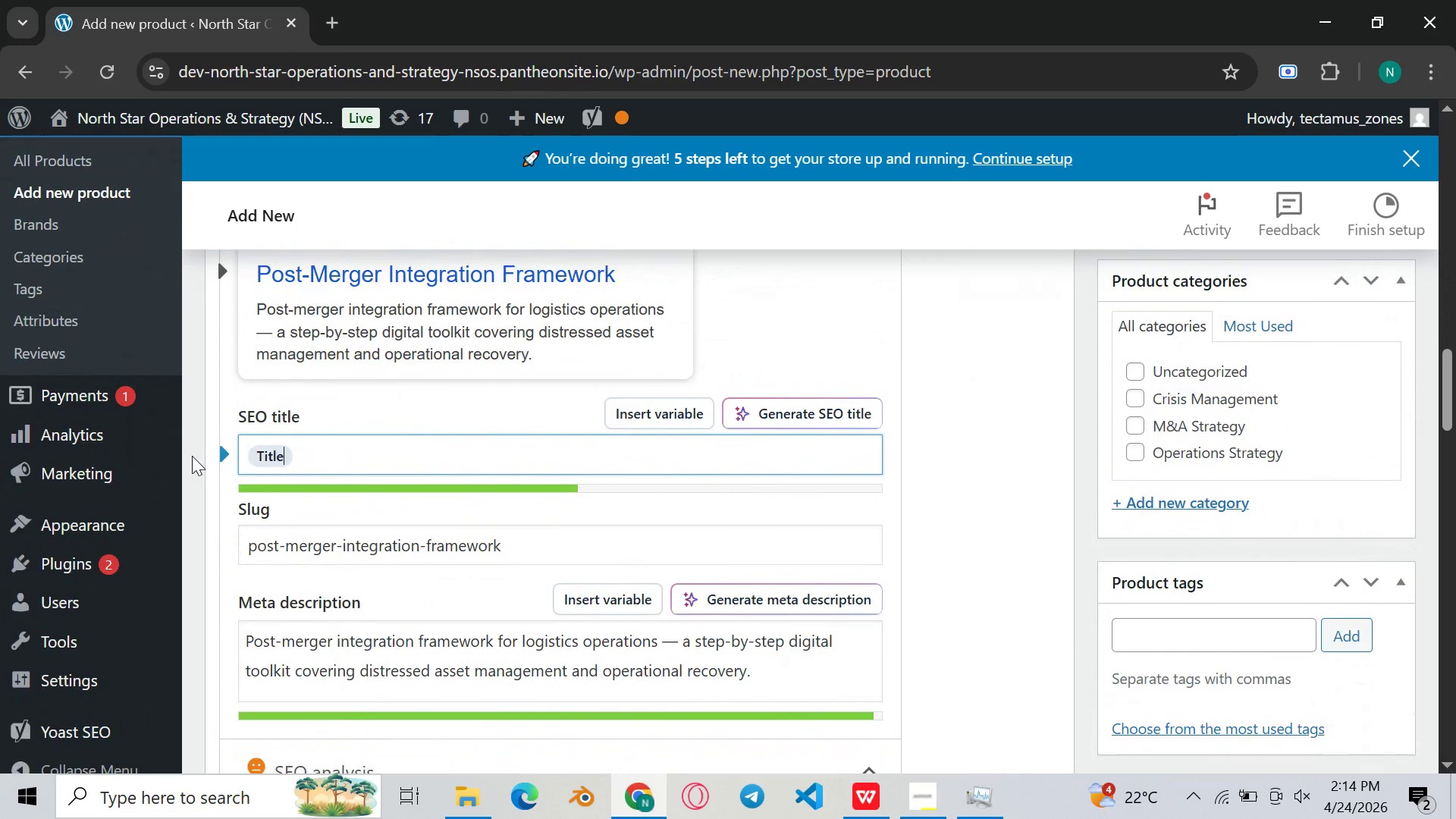 
key(Backspace)
 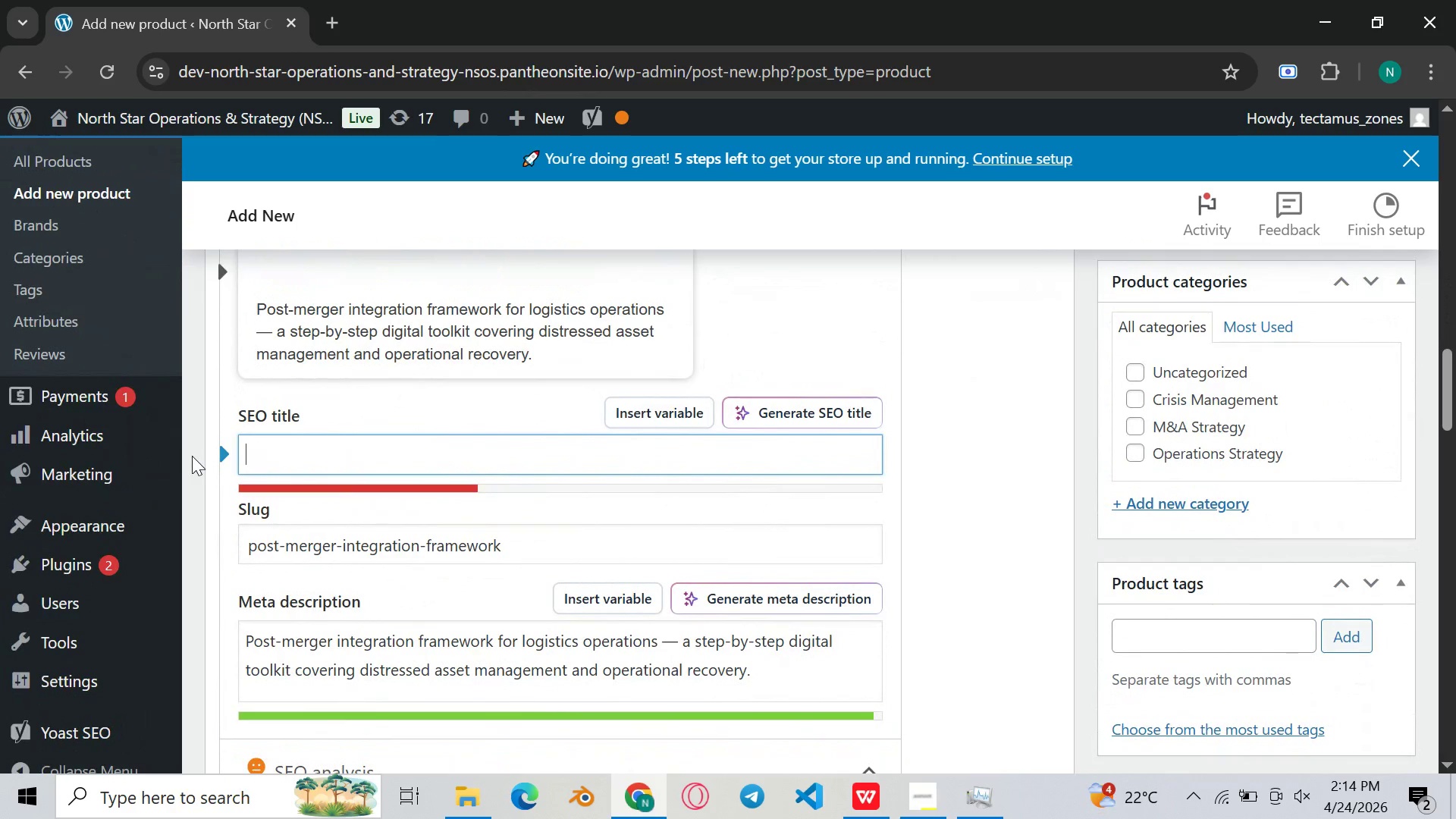 
key(Backspace)
 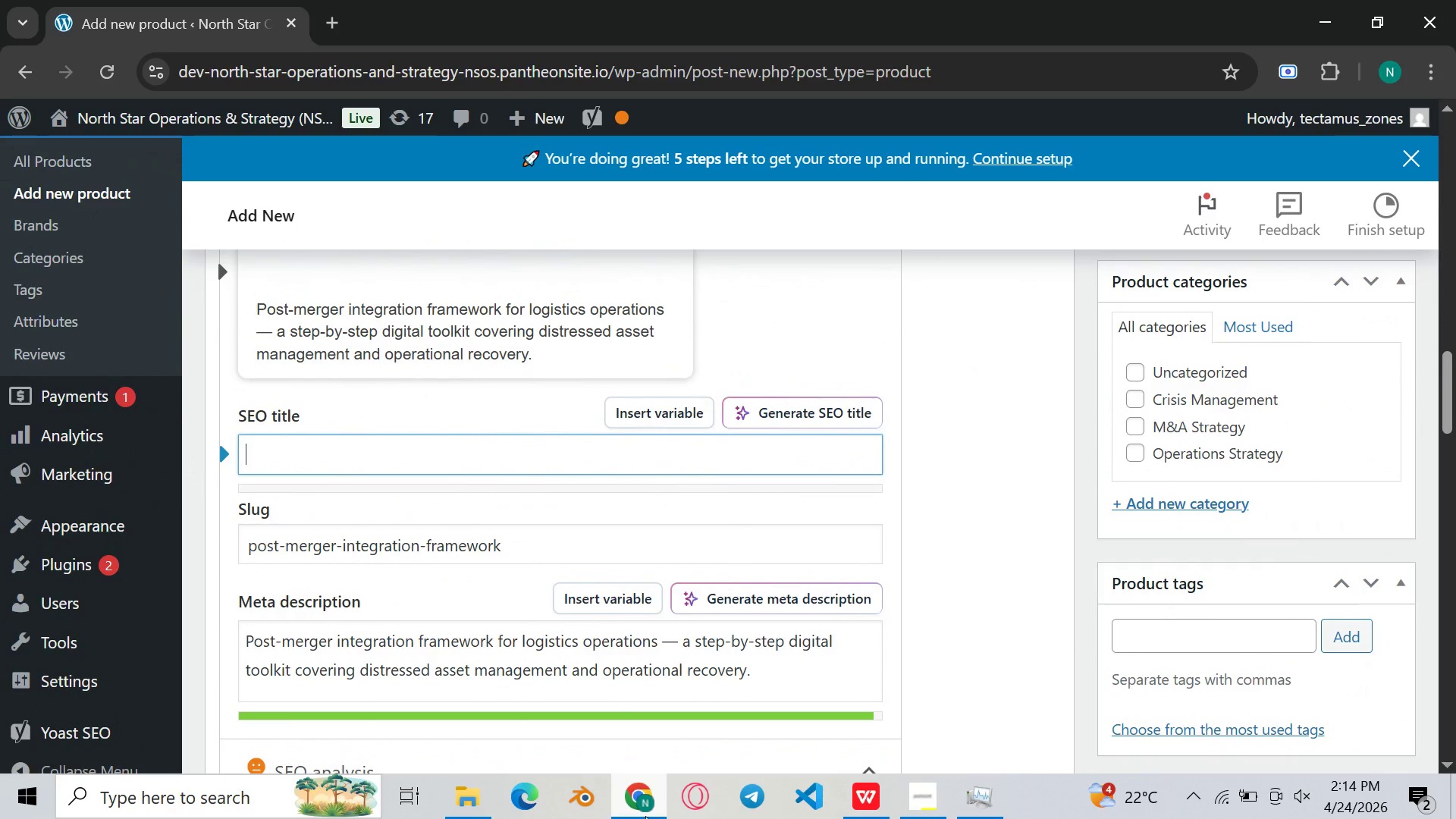 
left_click([645, 816])
 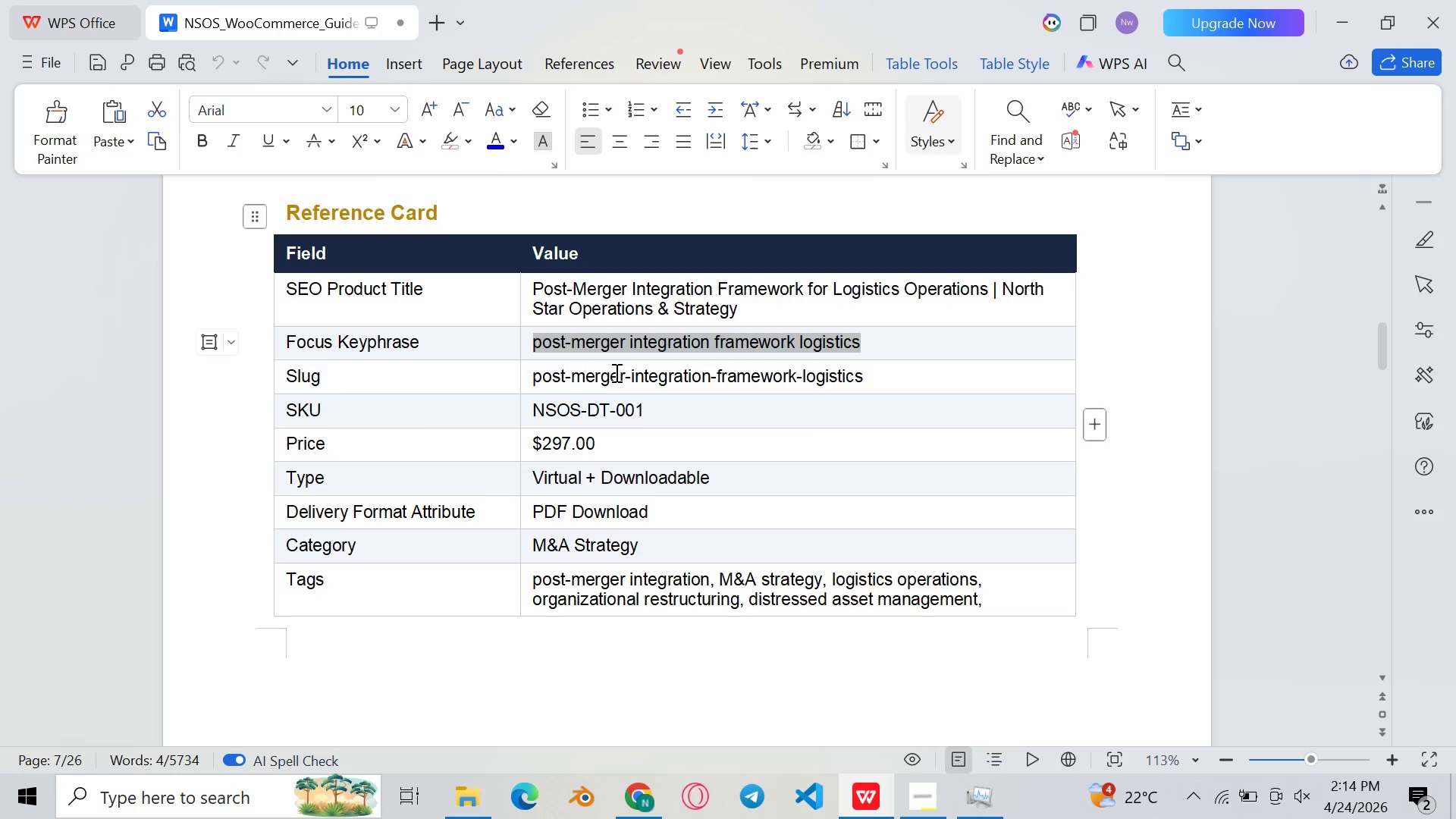 
left_click([626, 369])
 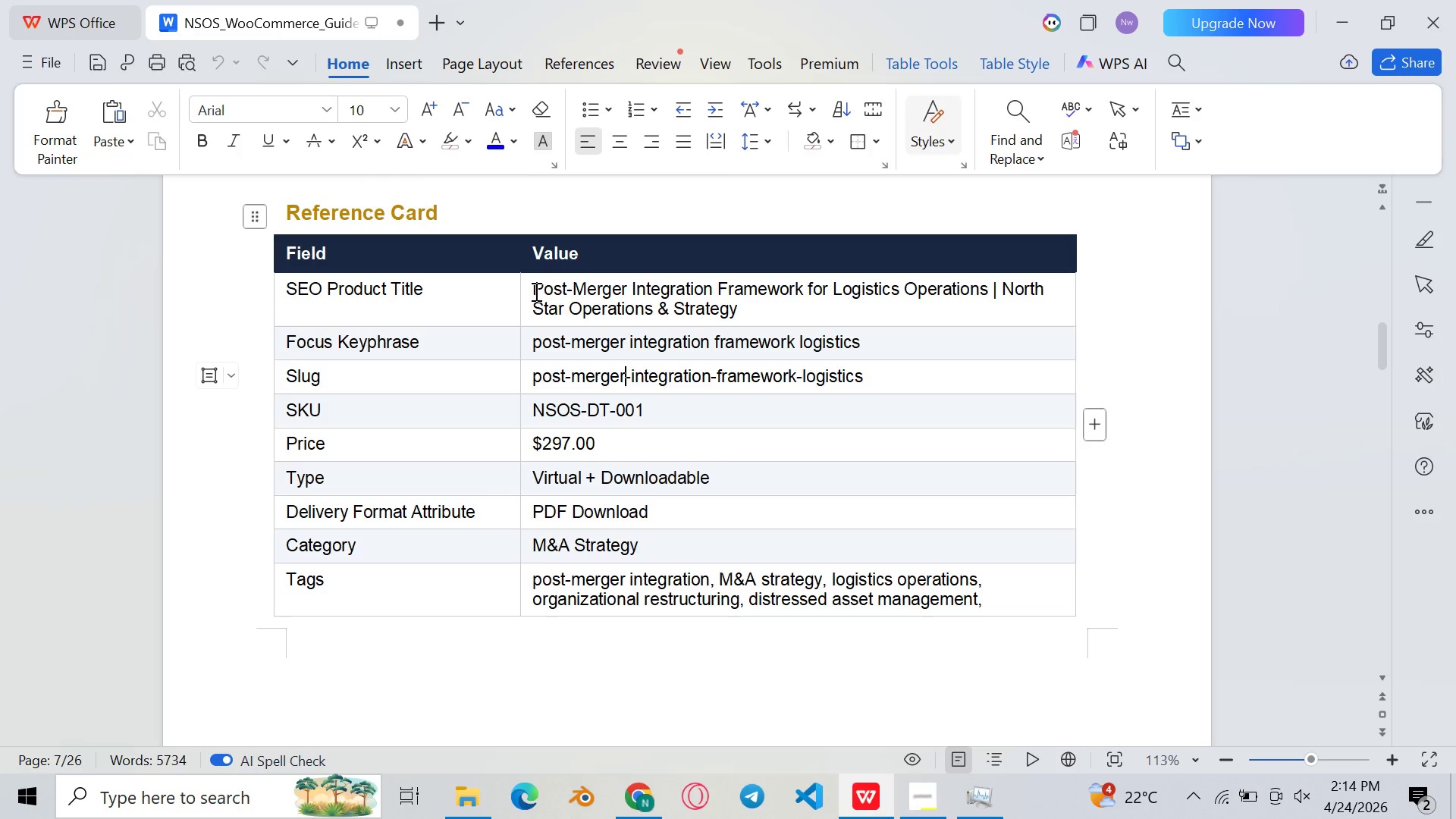 
left_click_drag(start_coordinate=[535, 291], to_coordinate=[987, 275])
 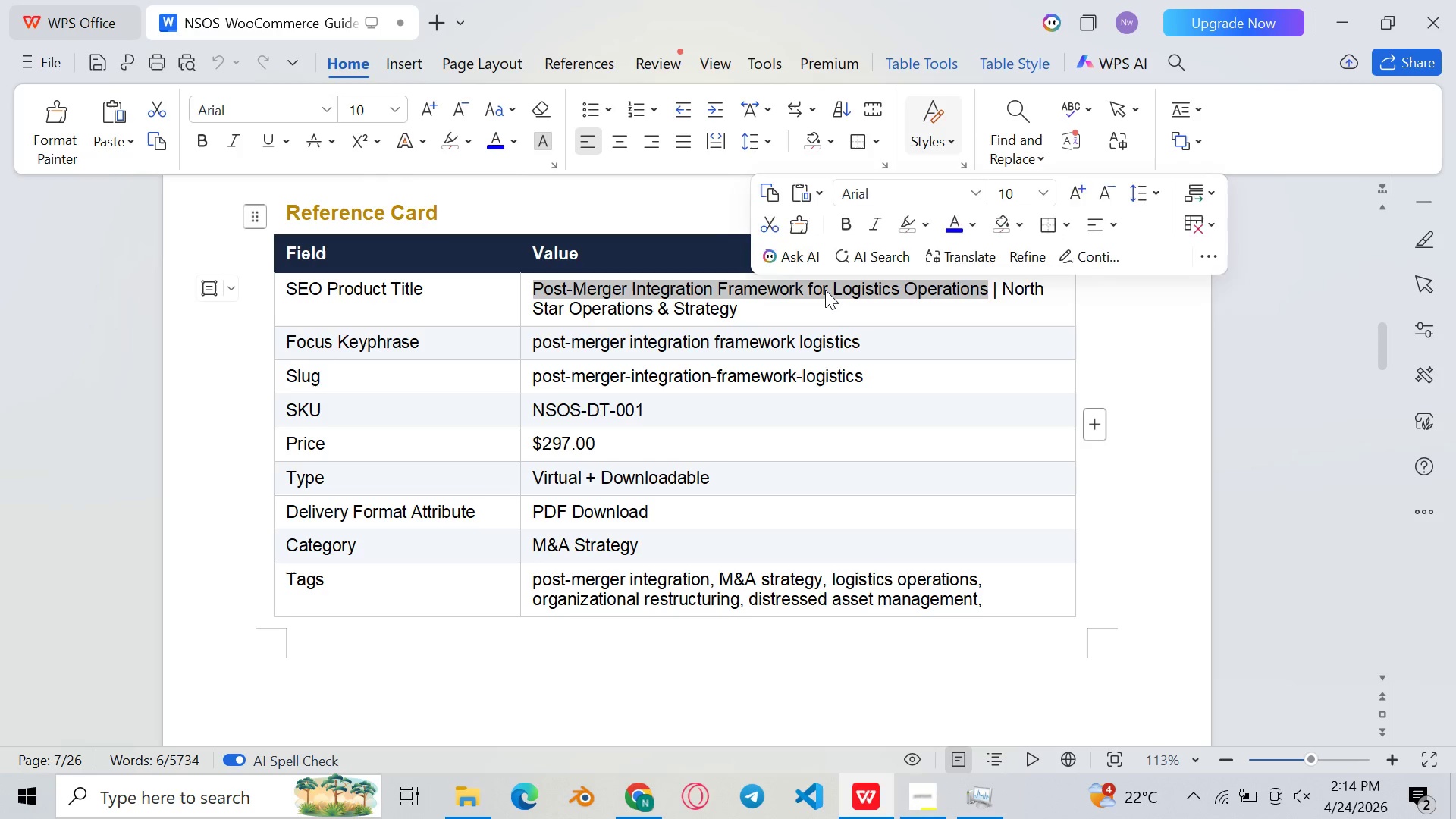 
key(Control+C)
 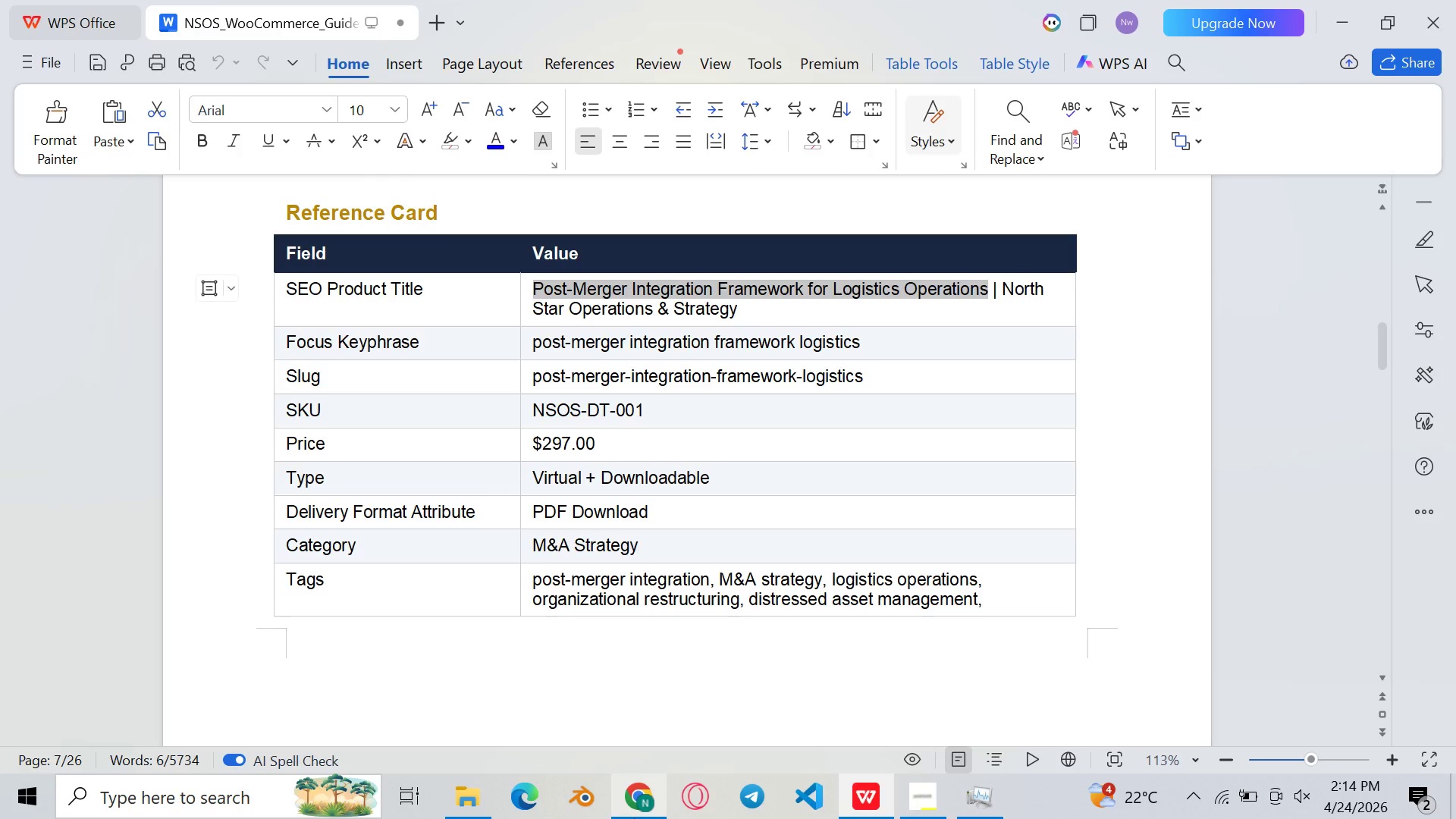 
left_click([634, 818])
 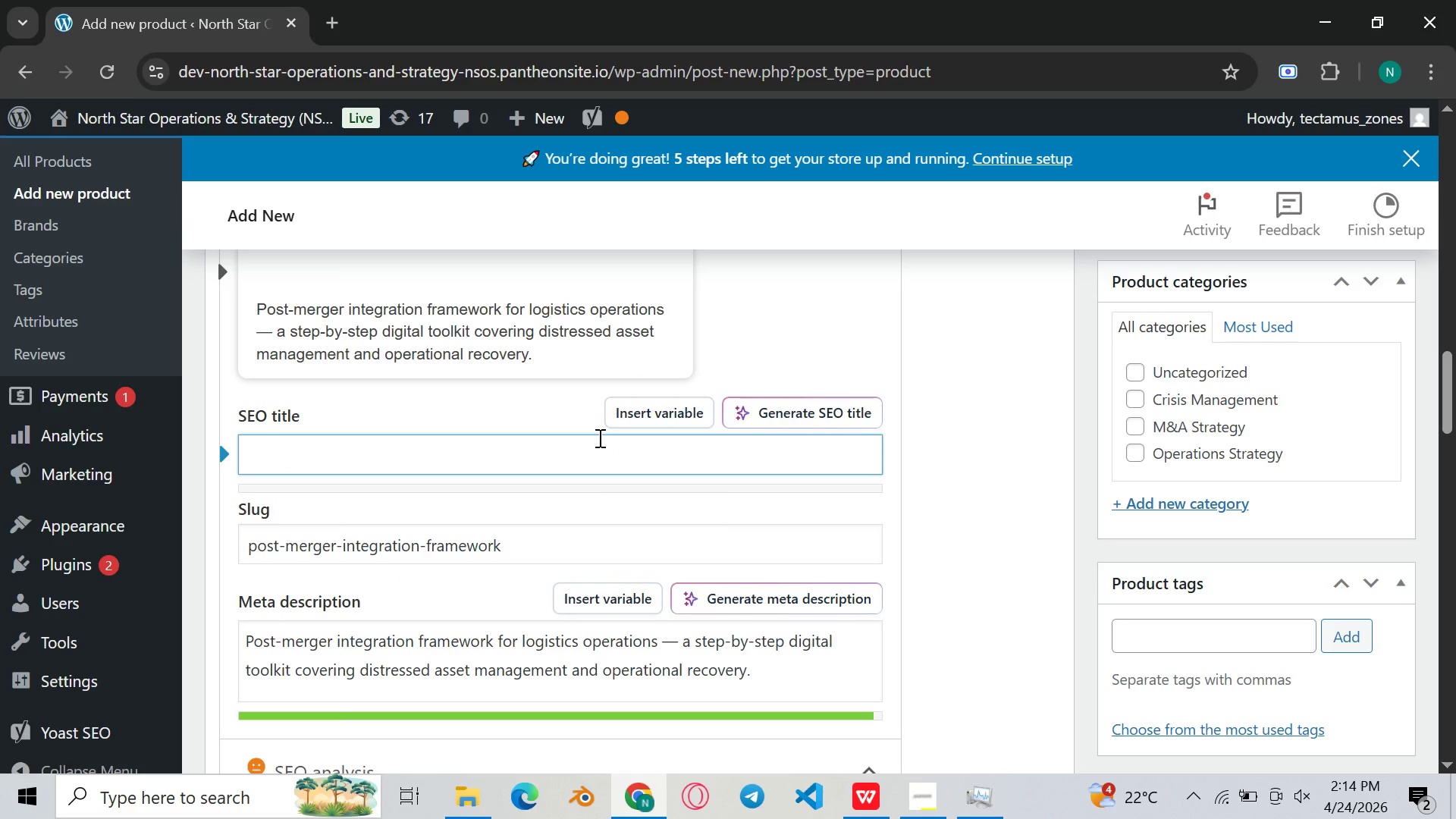 
key(Control+V)
 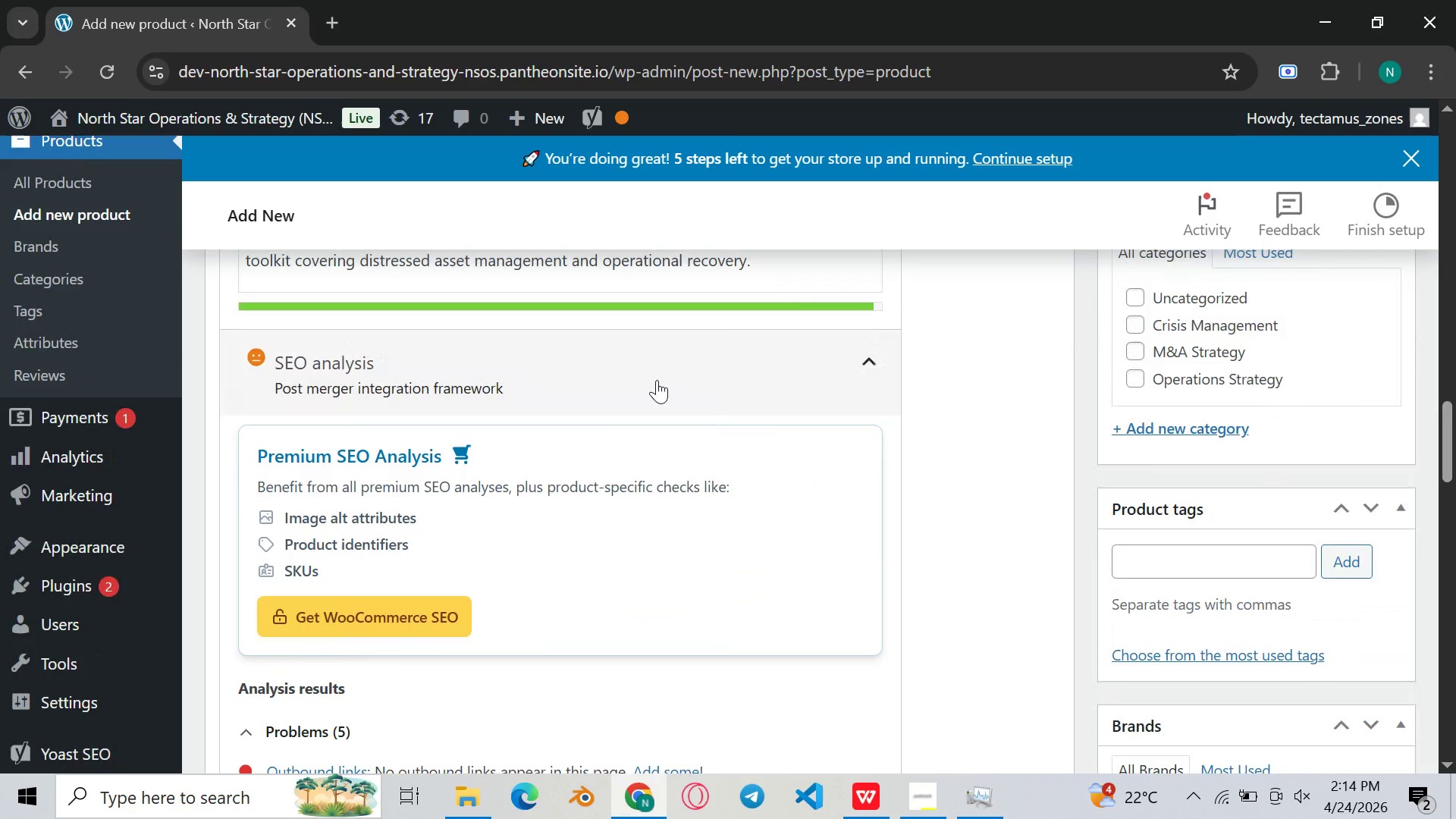 
left_click([664, 373])
 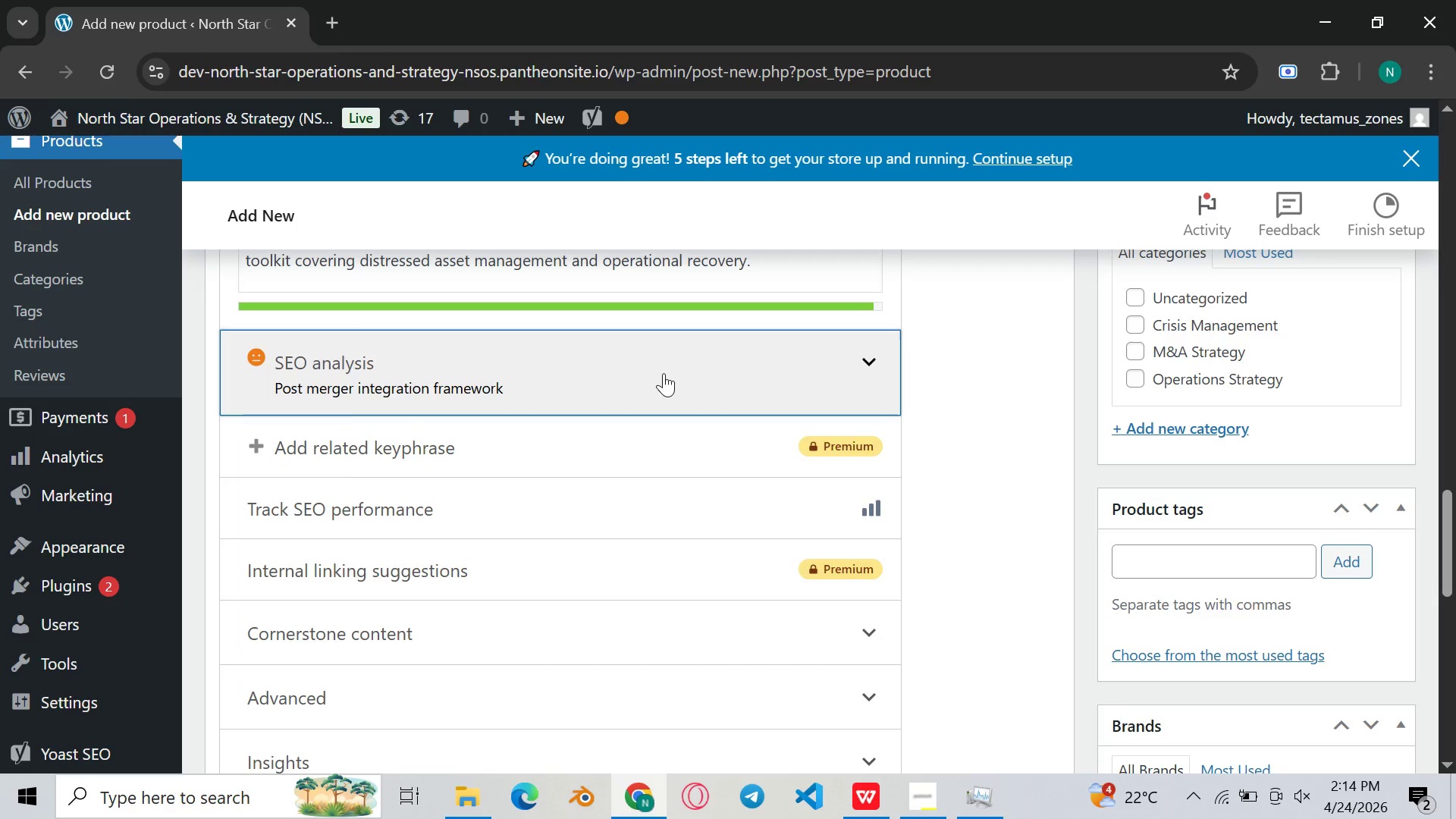 
left_click([664, 373])
 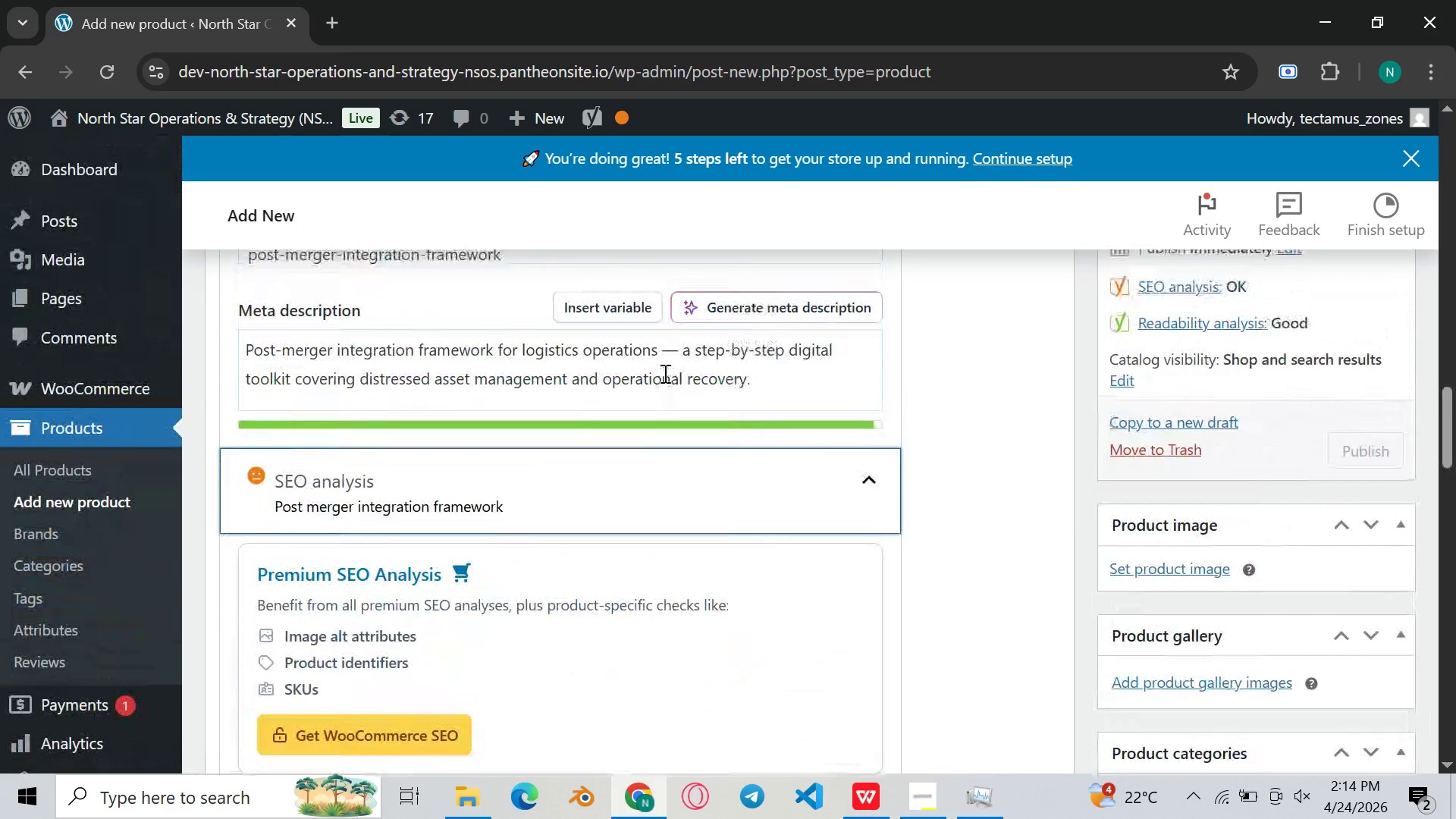 
mouse_move([593, 478])
 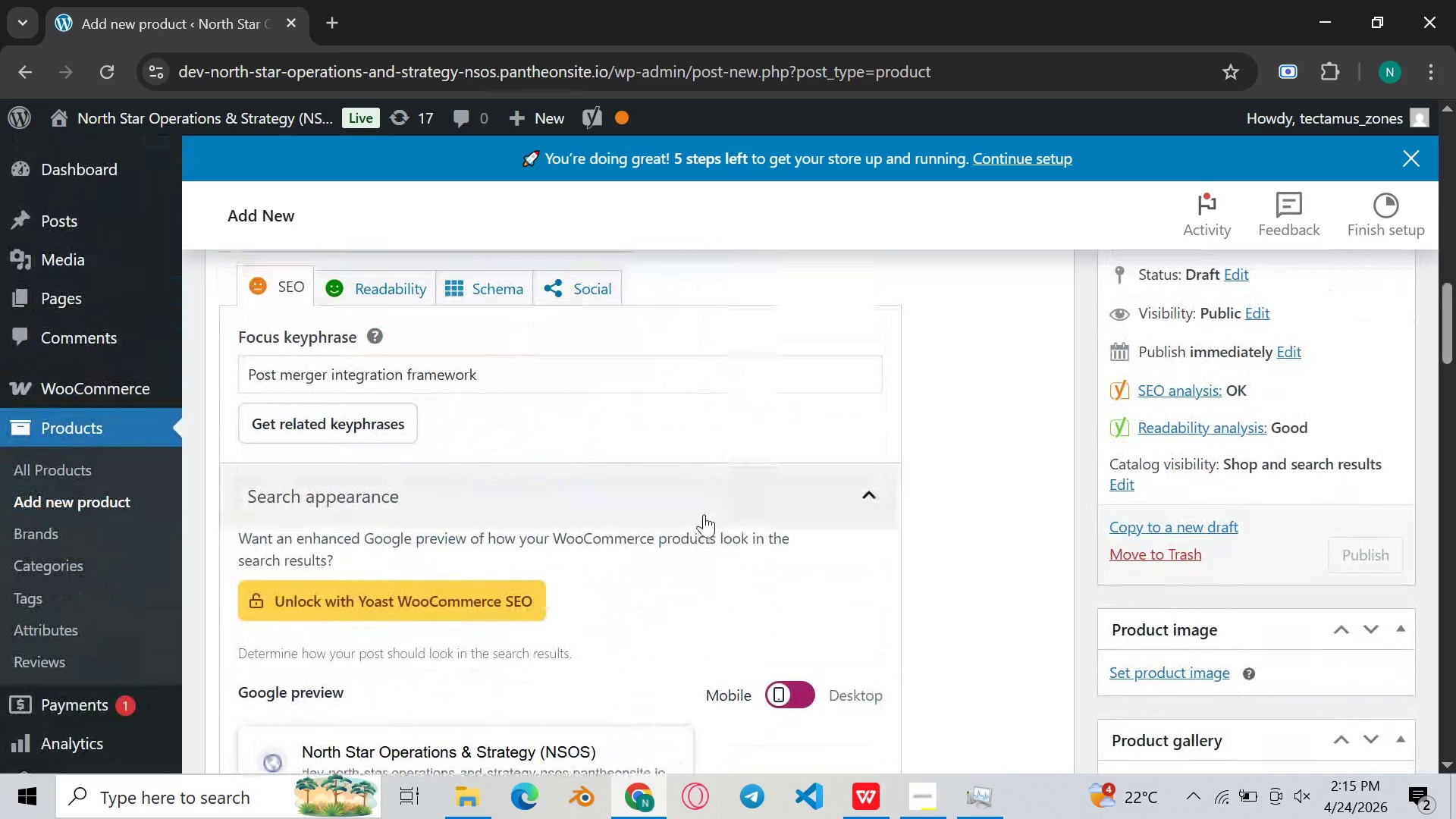 
wait(10.13)
 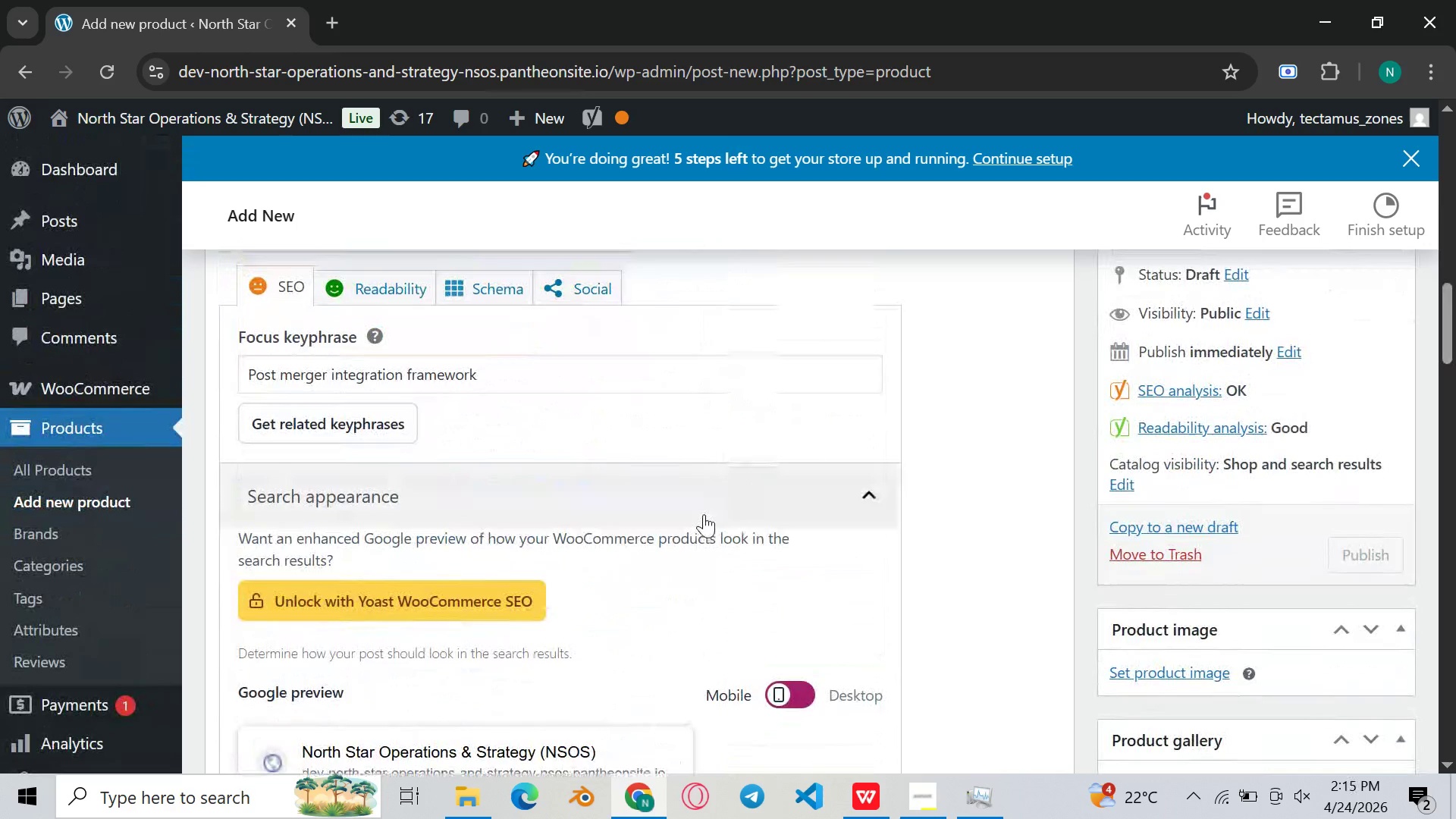 
left_click([285, 516])
 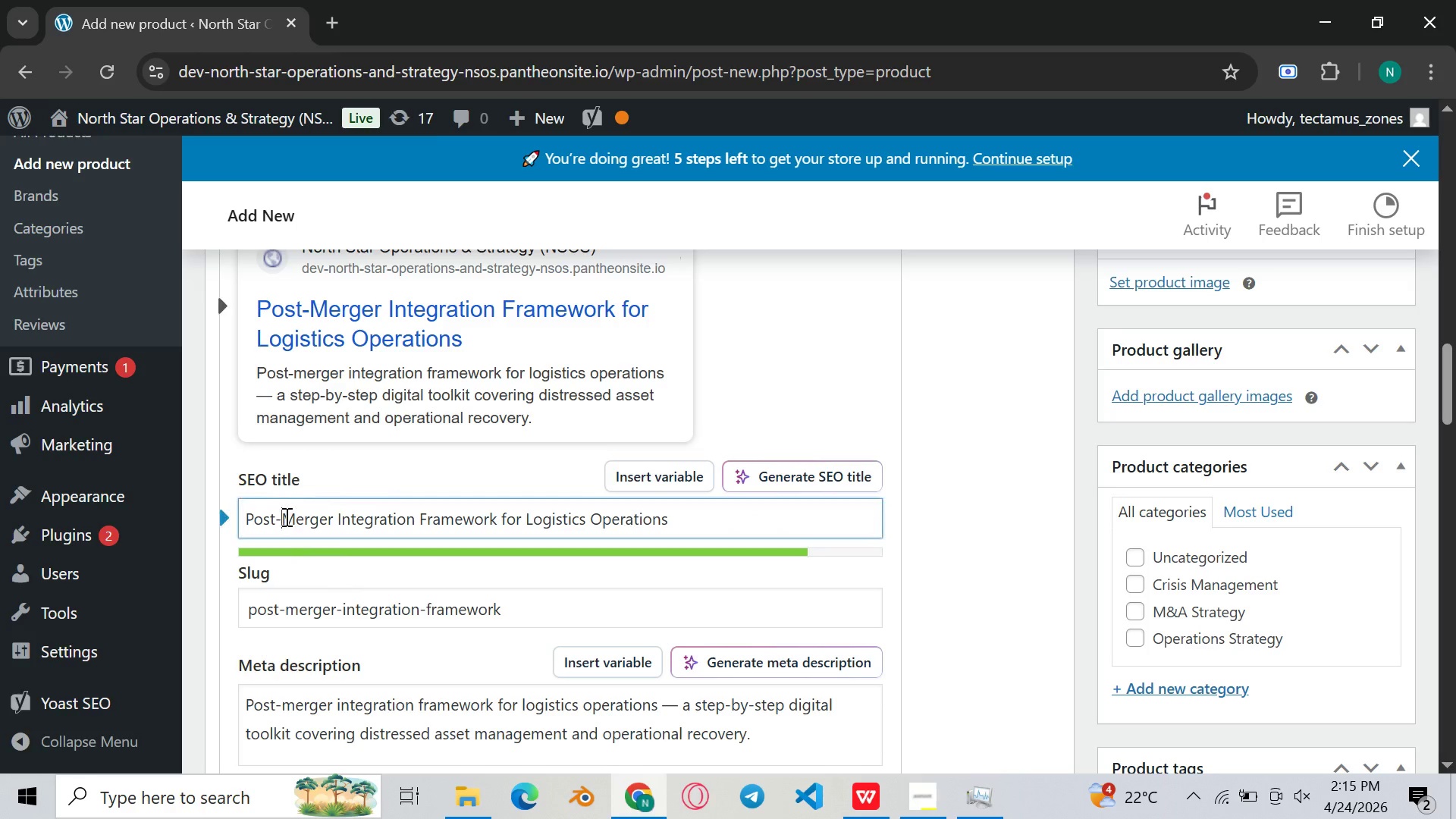 
key(Backspace)
 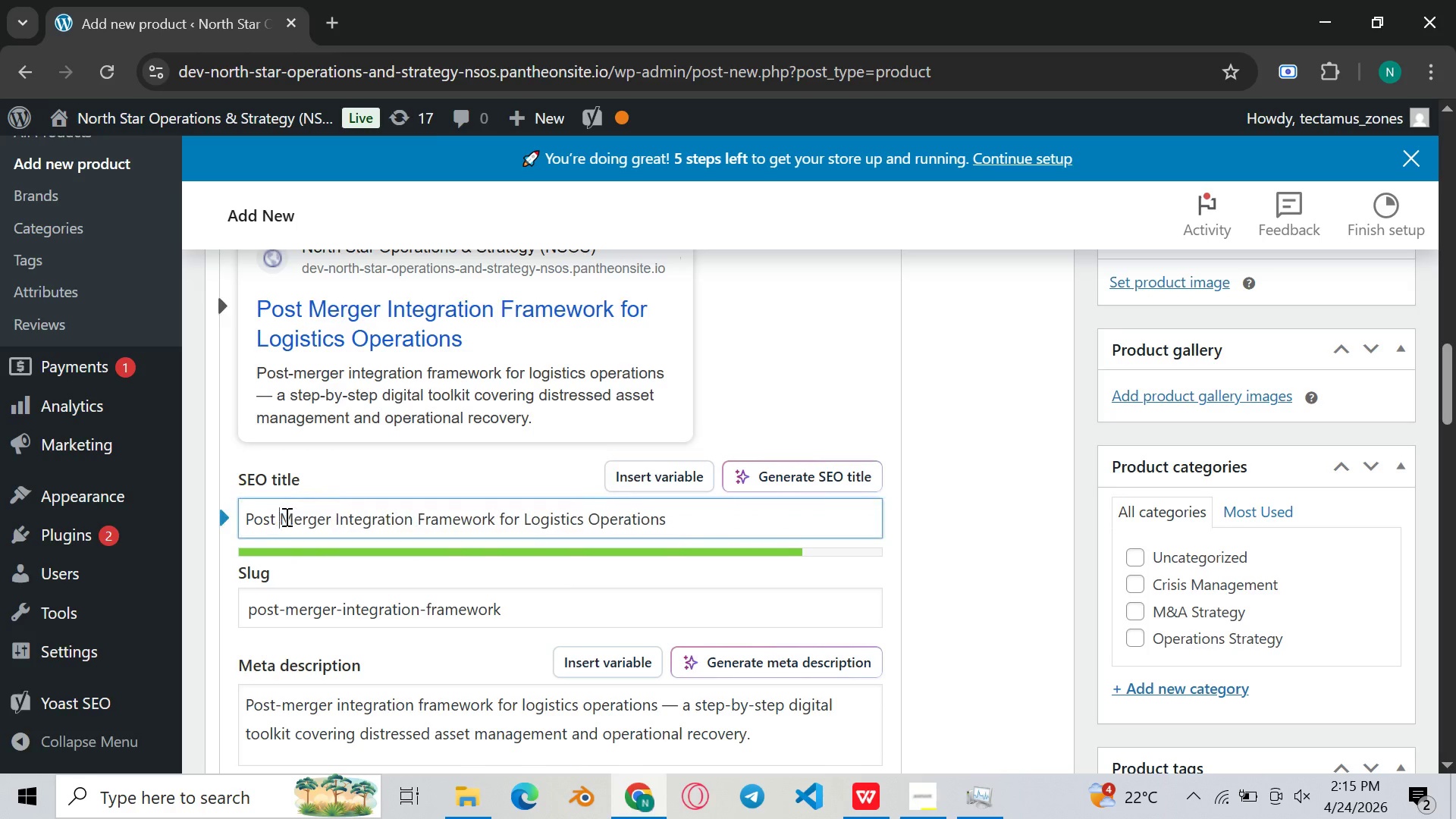 
key(Space)
 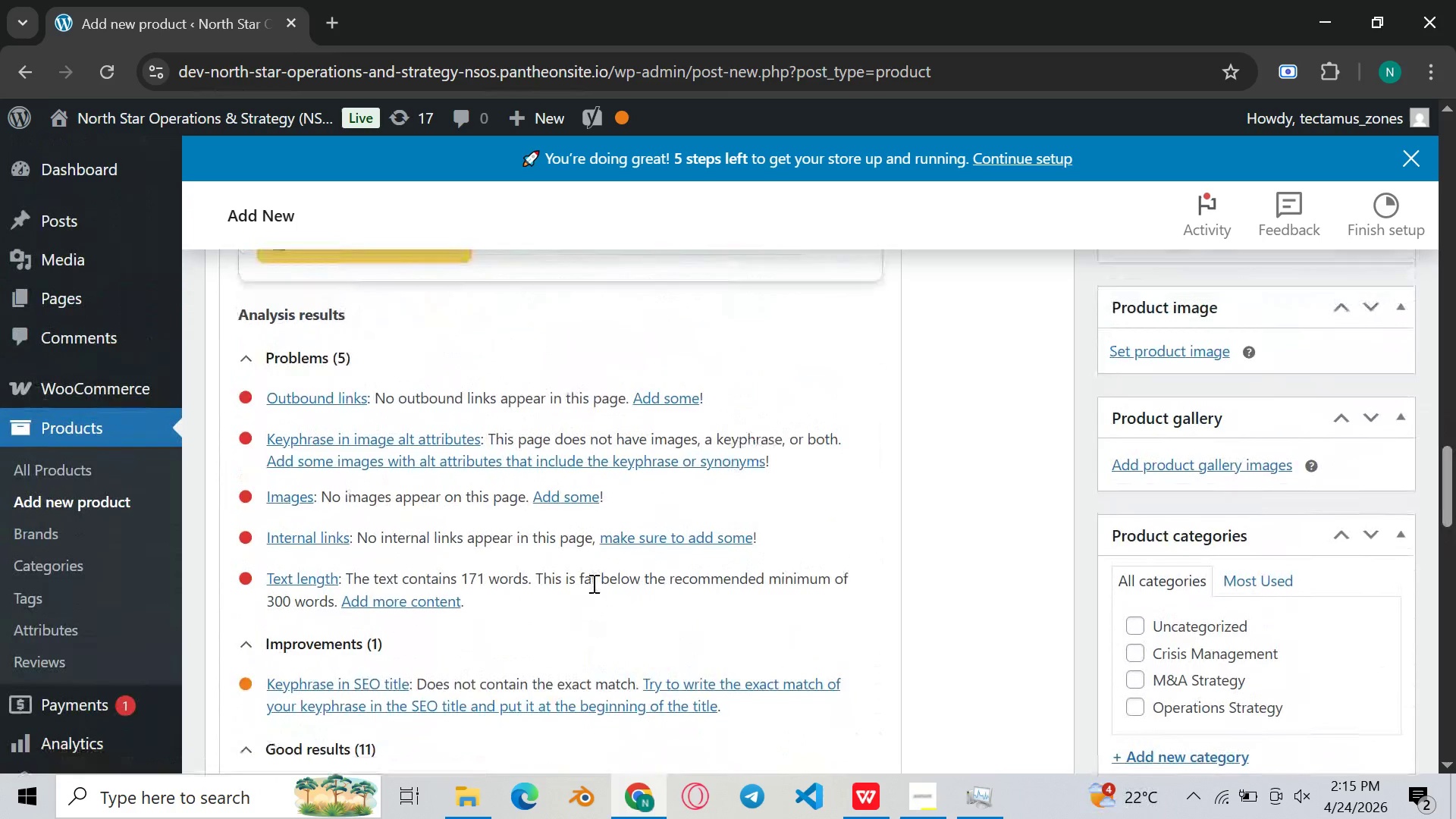 
wait(28.5)
 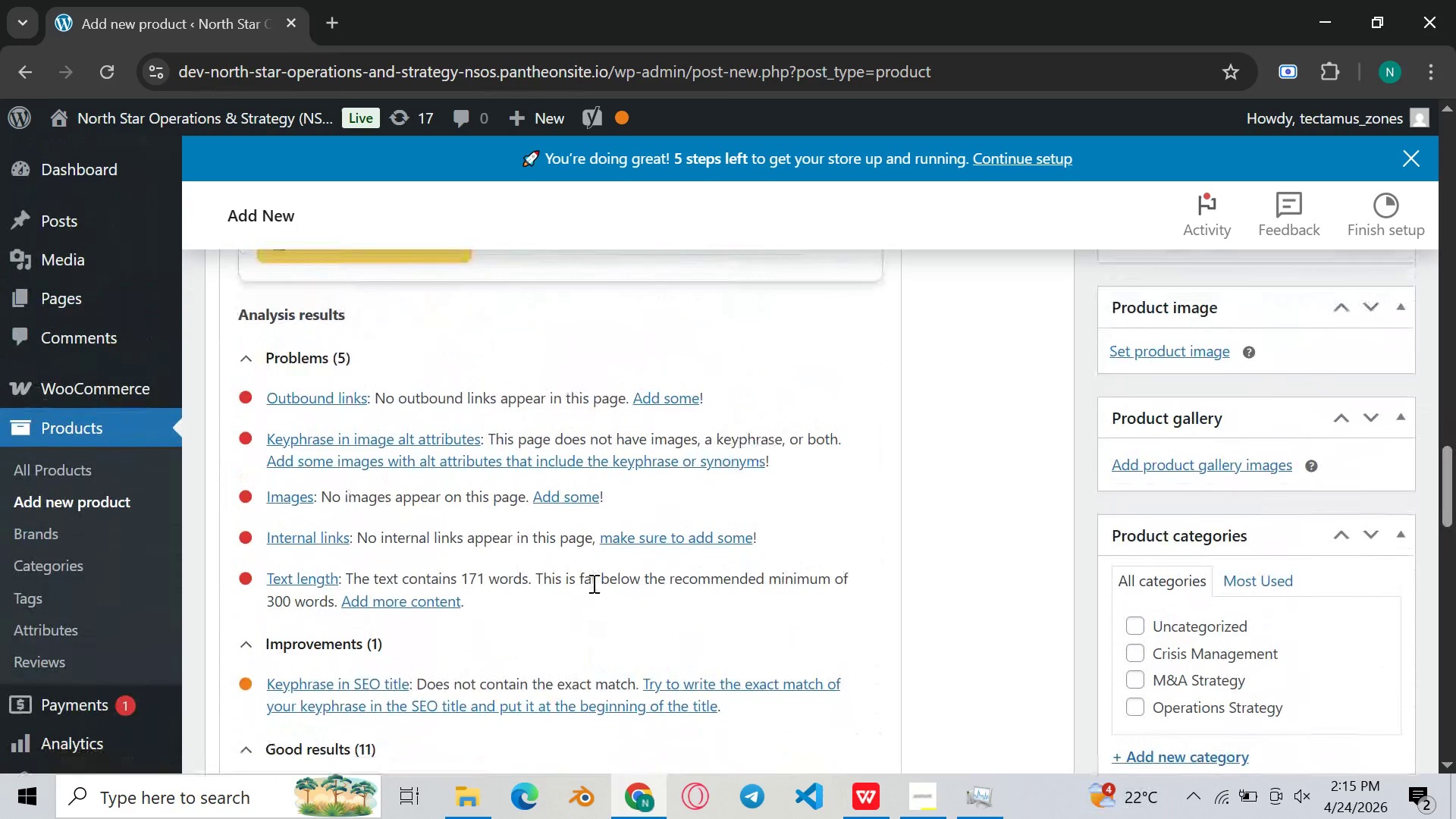 
left_click([606, 544])
 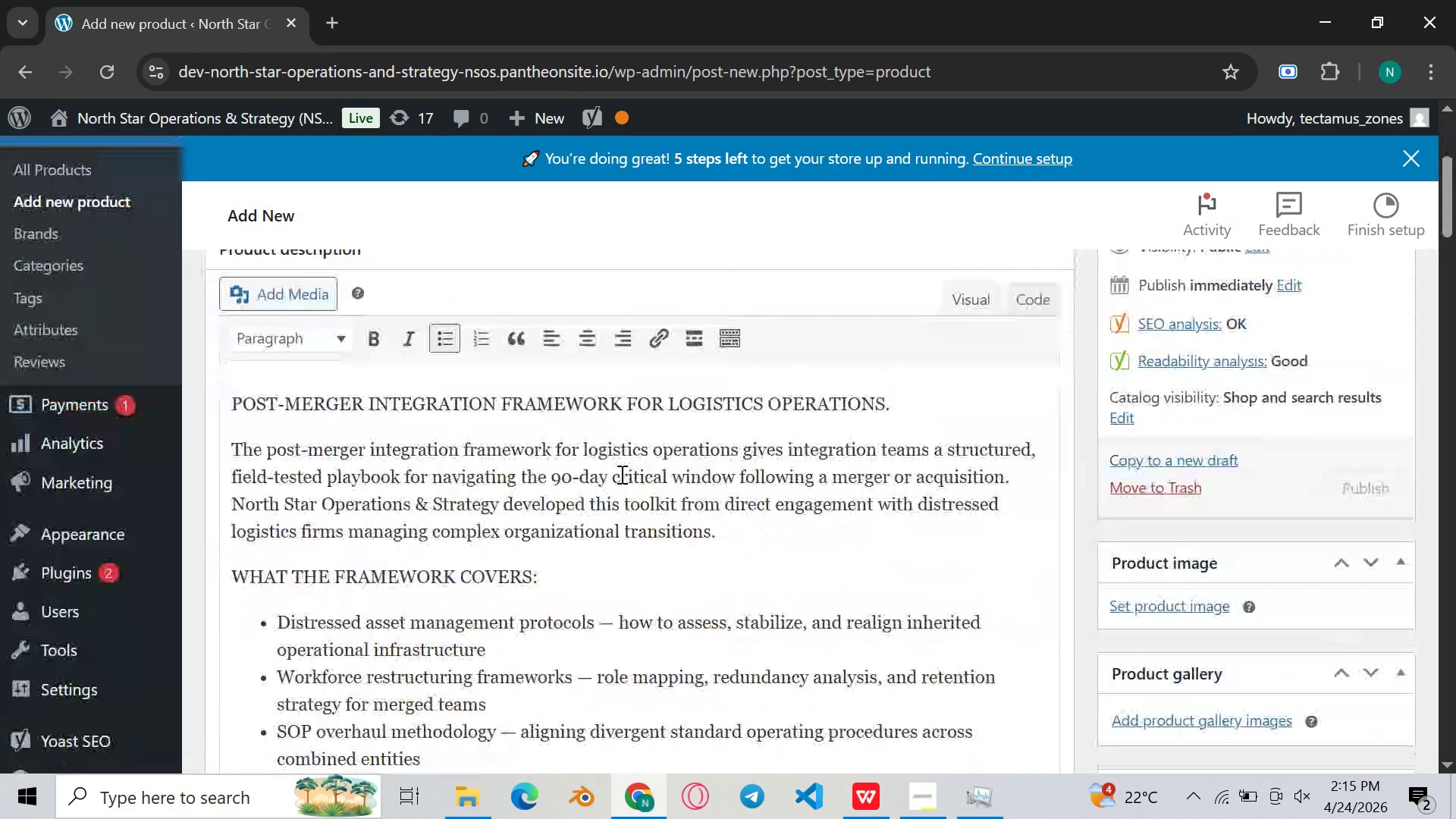 
left_click([633, 461])
 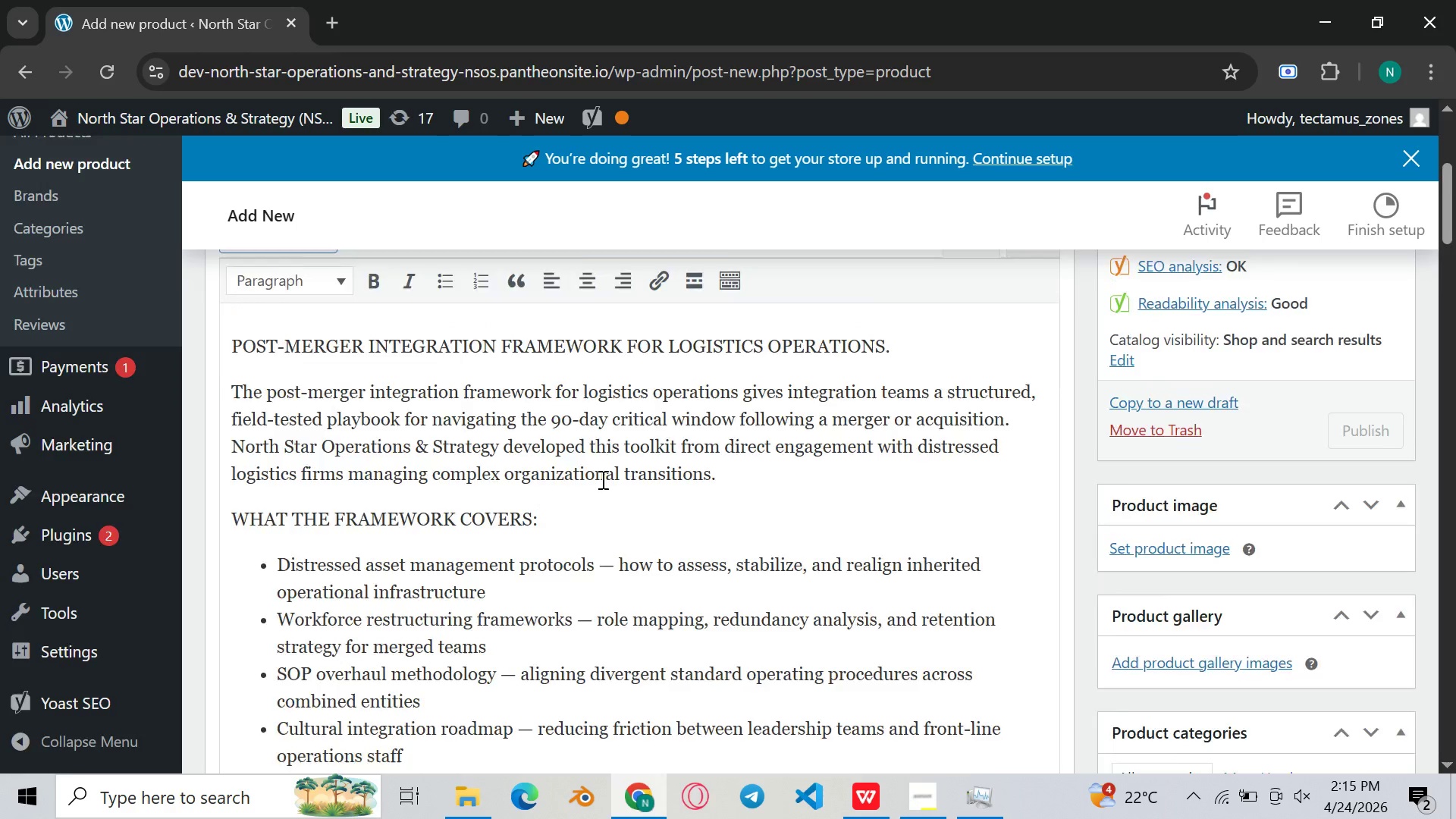 
wait(13.12)
 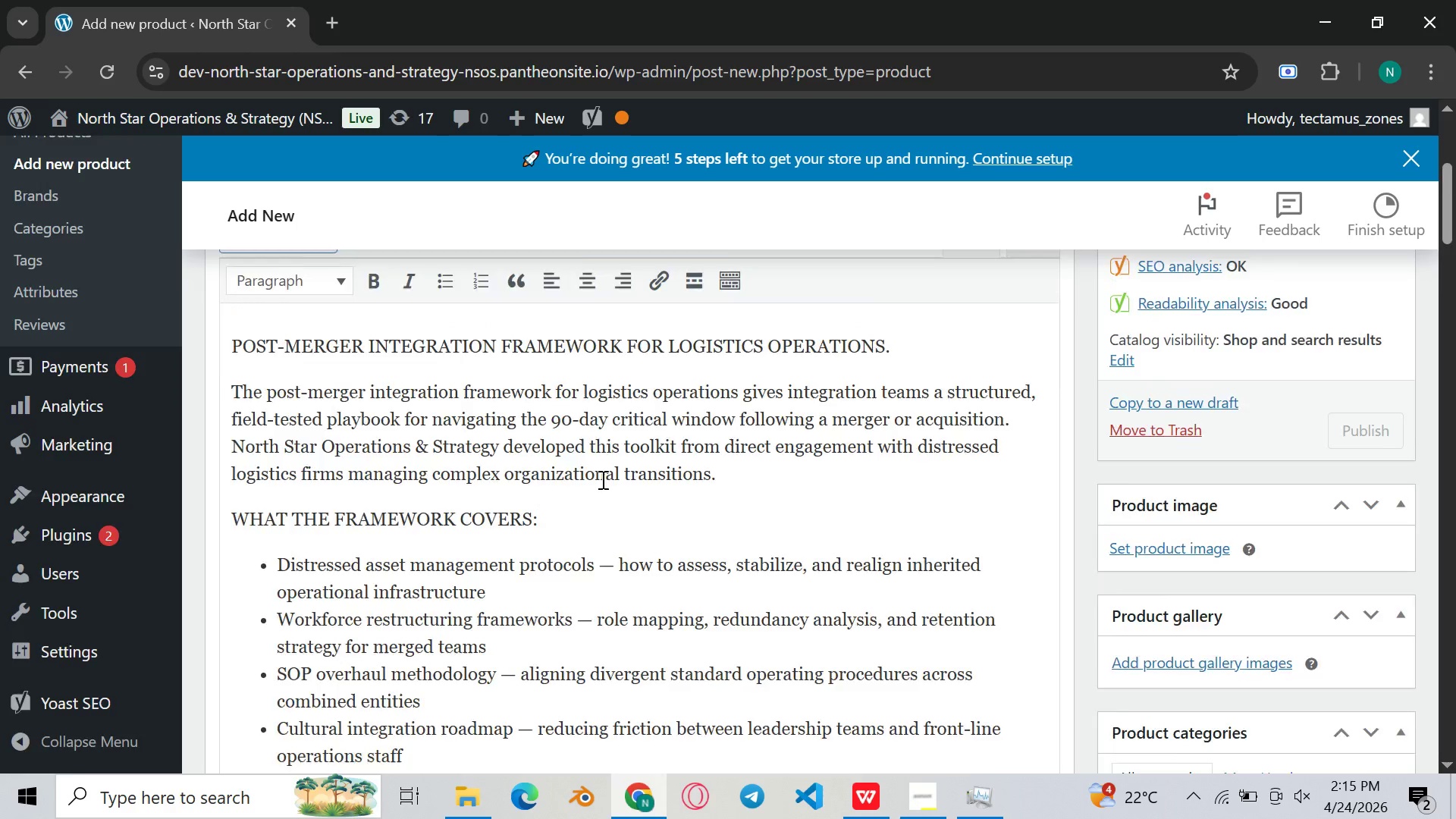 
left_click([632, 453])
 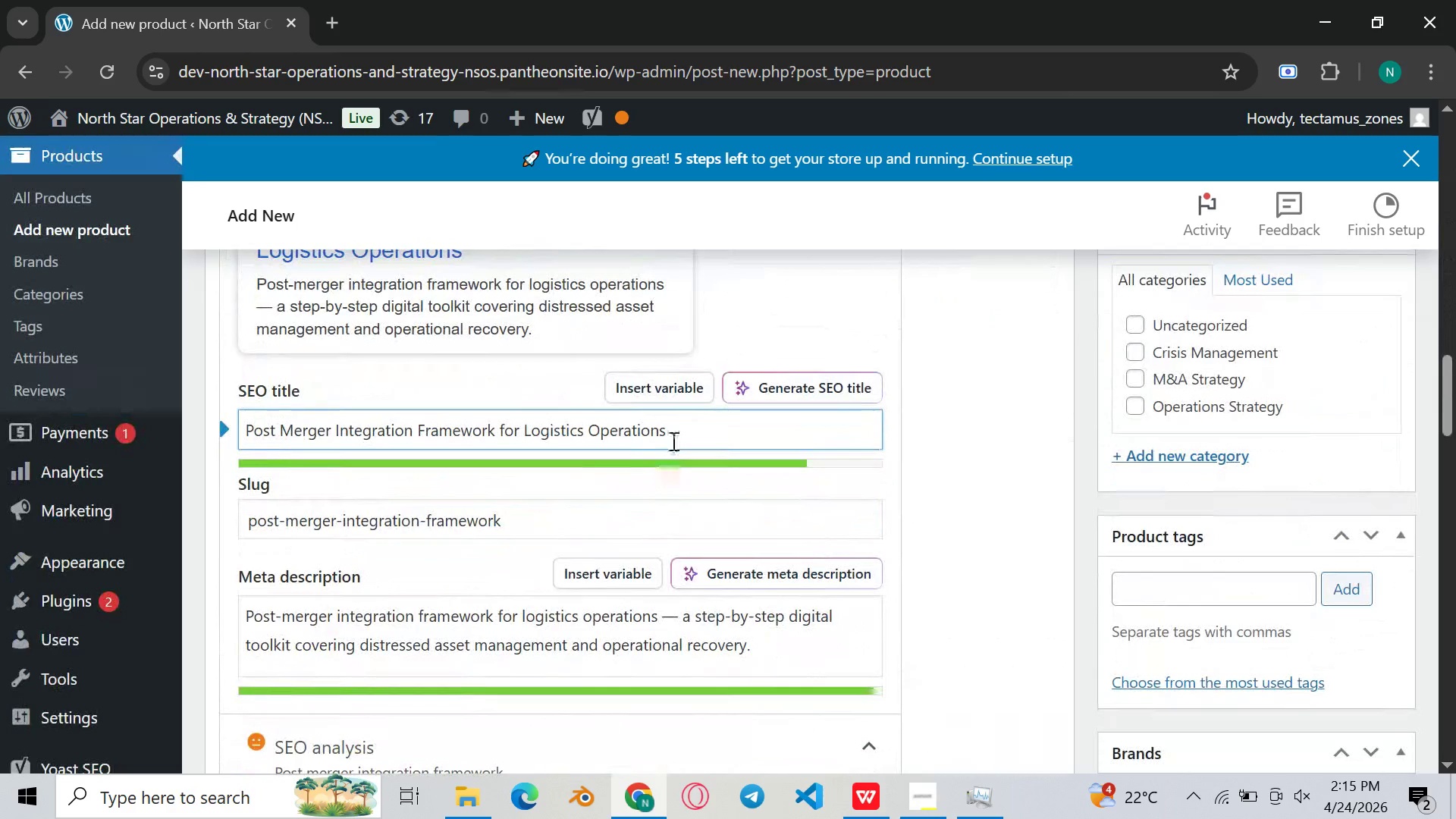 
left_click([692, 419])
 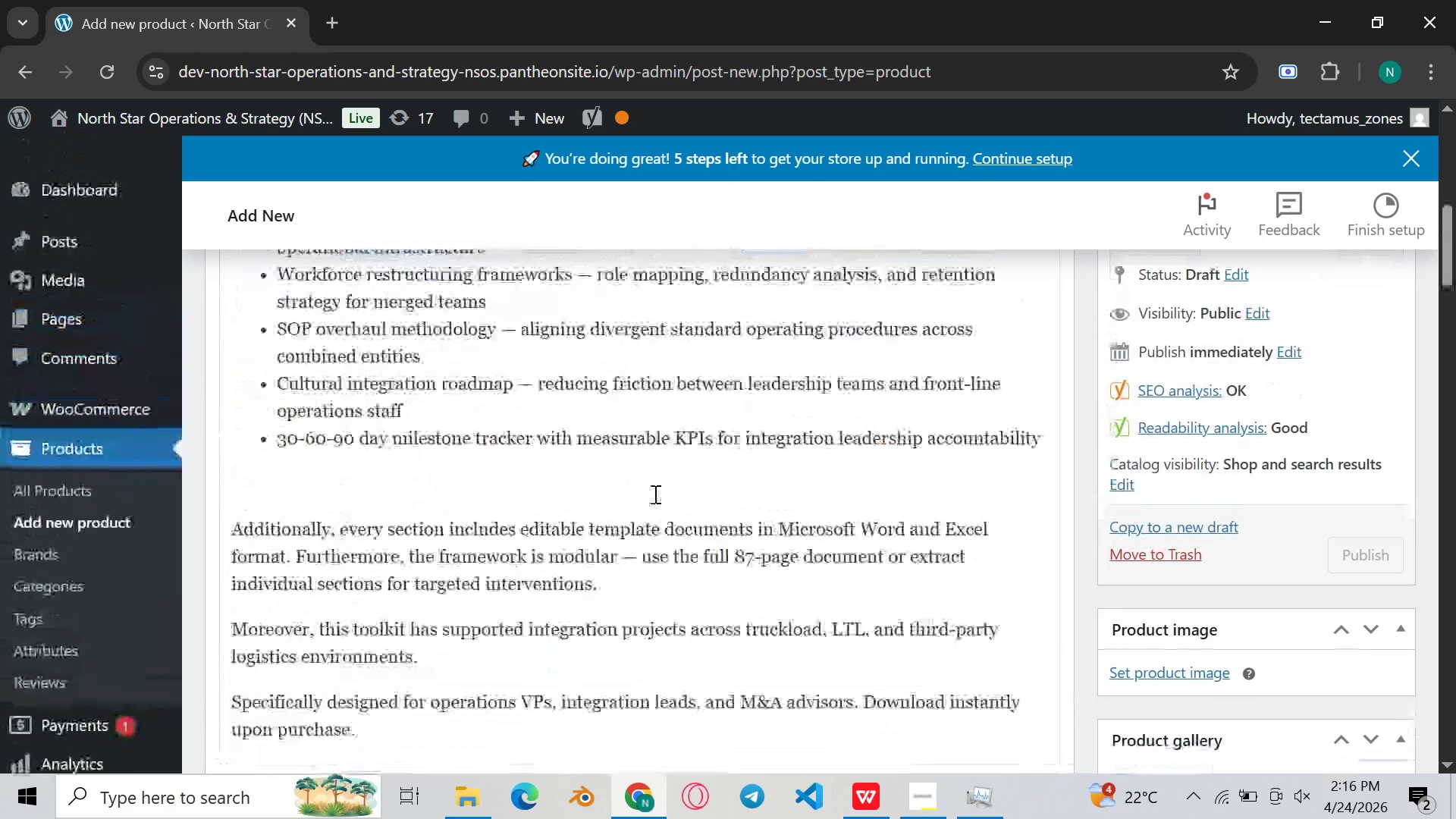 
wait(21.18)
 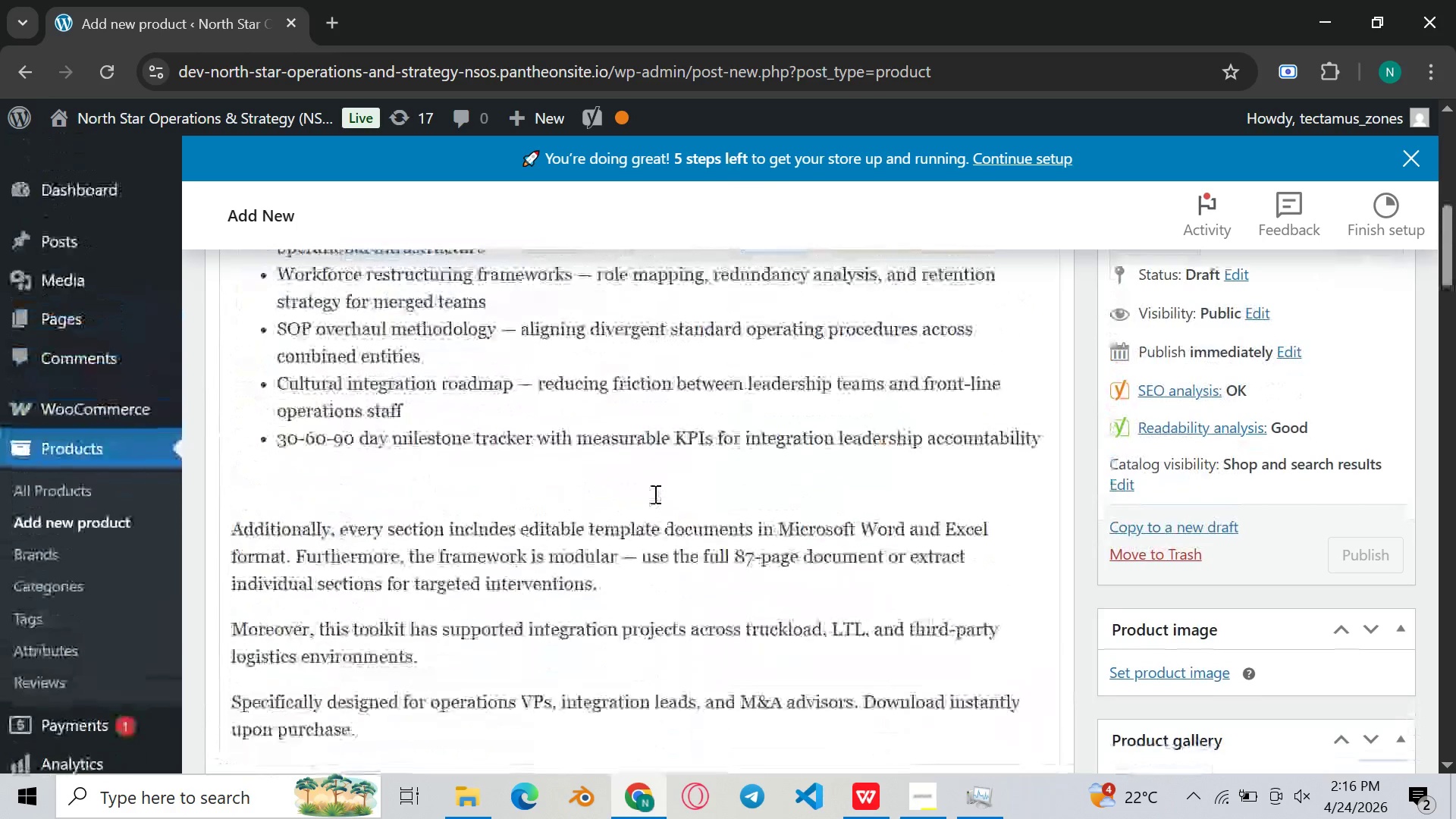 
mouse_move([856, 397])
 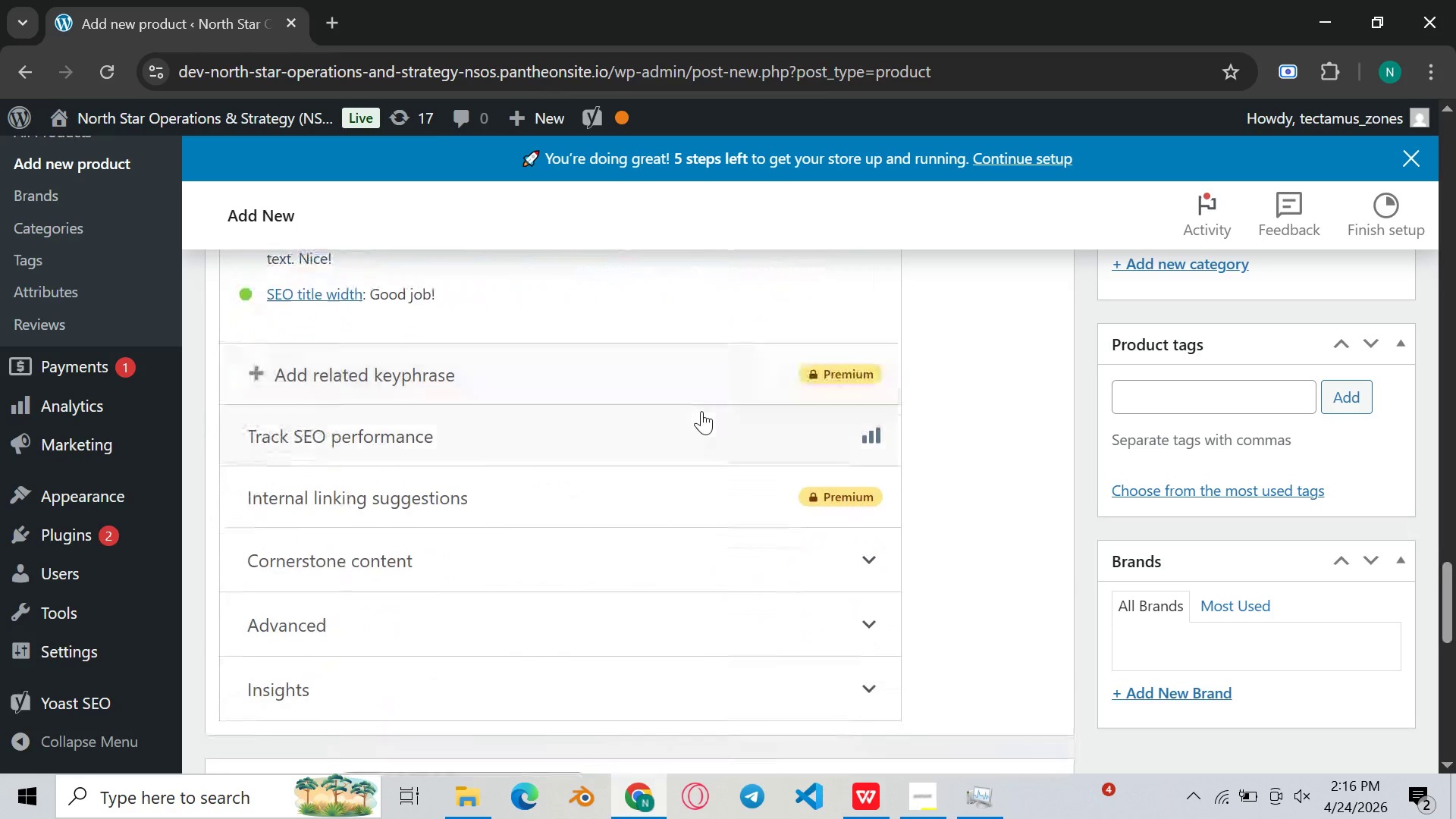 
wait(11.8)
 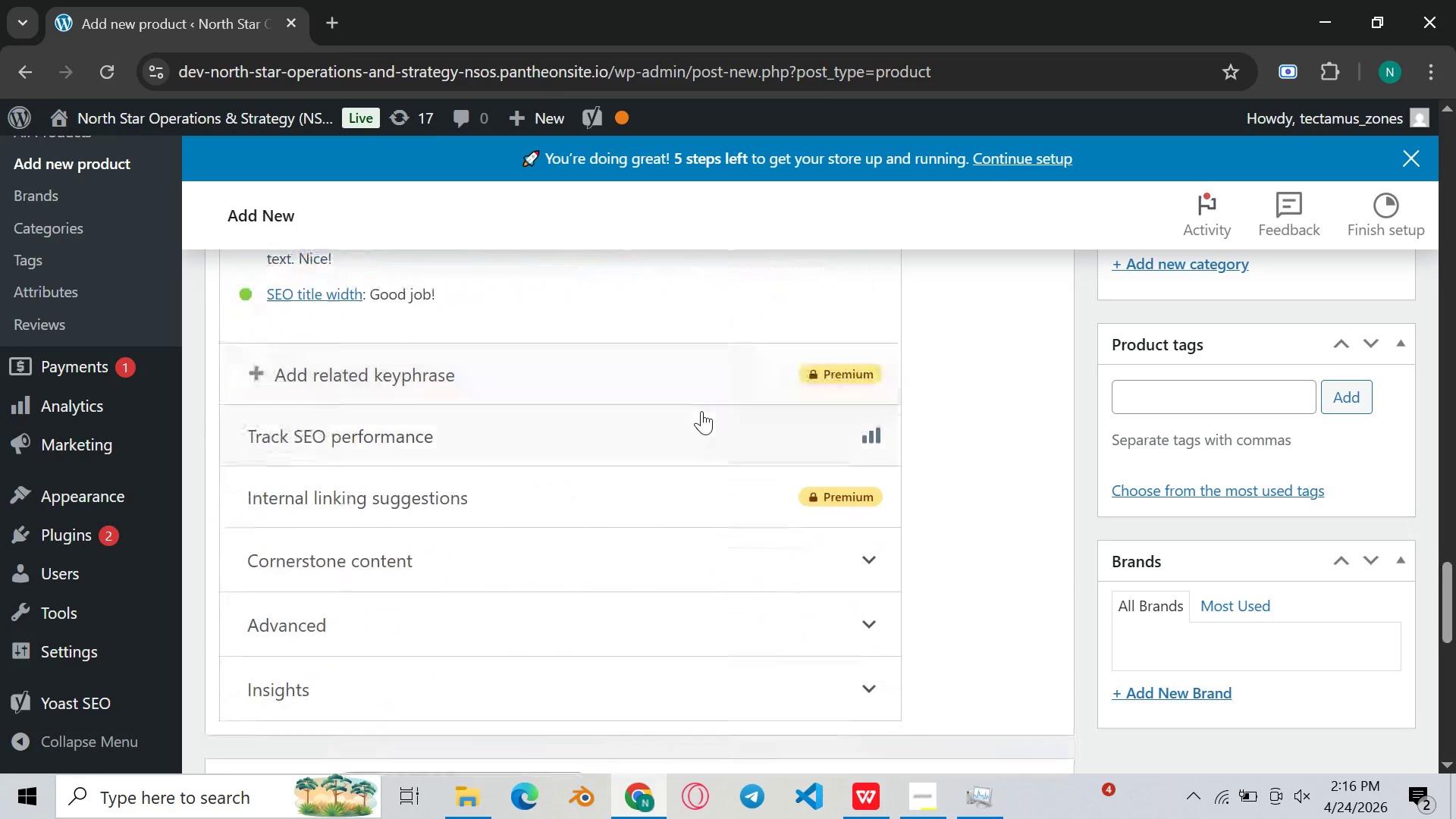 
left_click([635, 403])
 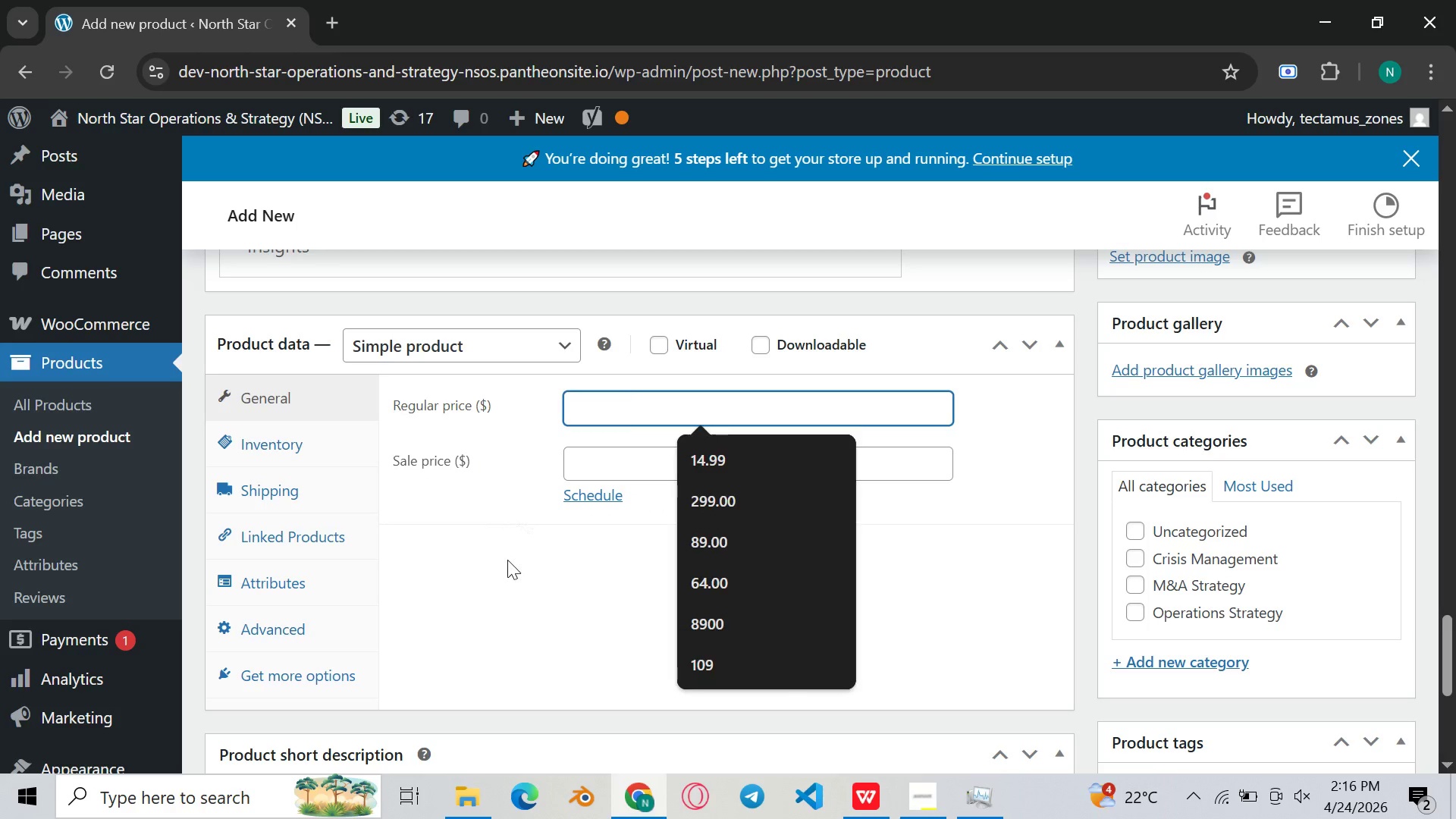 
left_click([507, 560])
 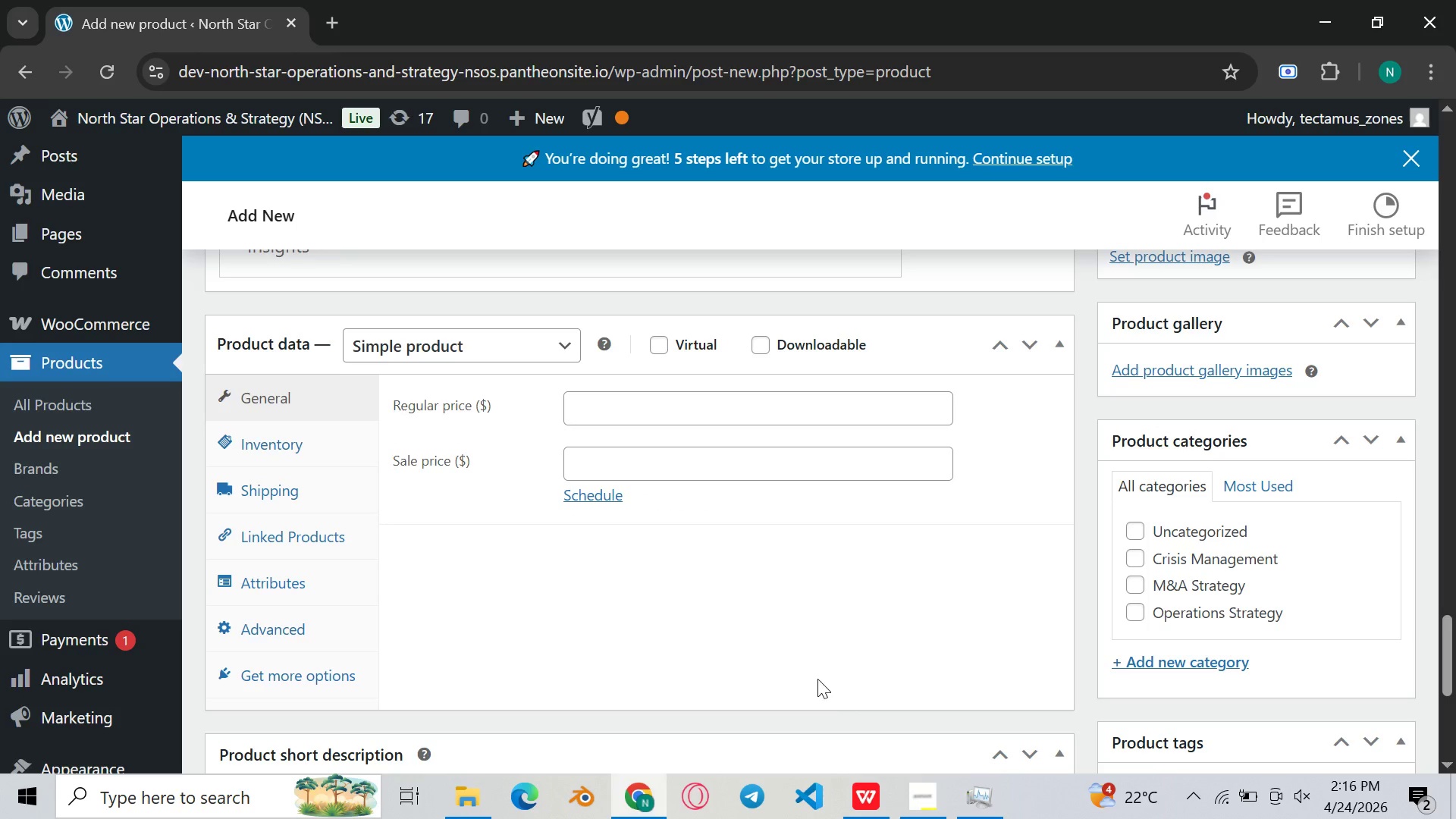 
left_click([870, 792])
 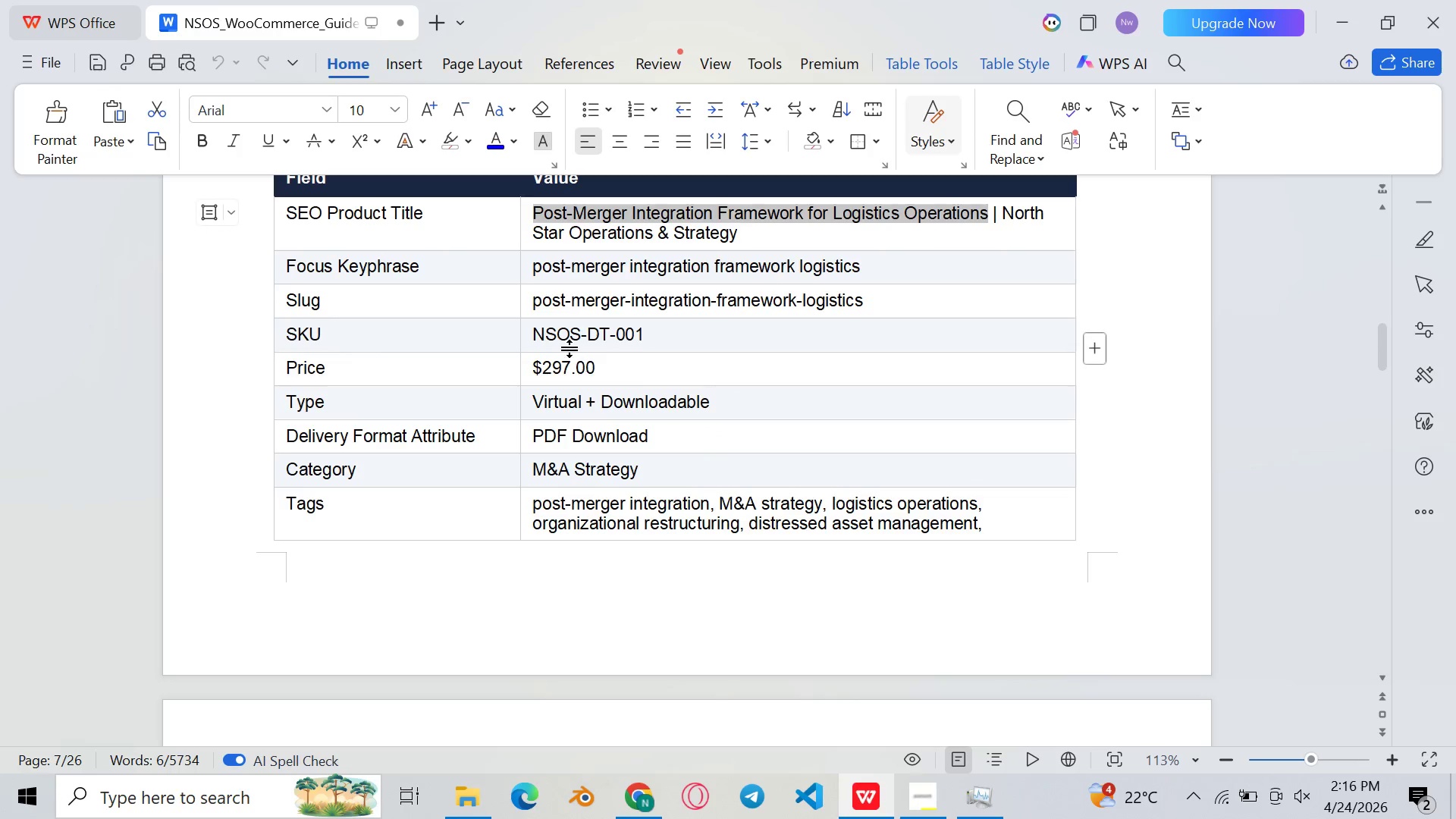 
left_click_drag(start_coordinate=[534, 340], to_coordinate=[672, 326])
 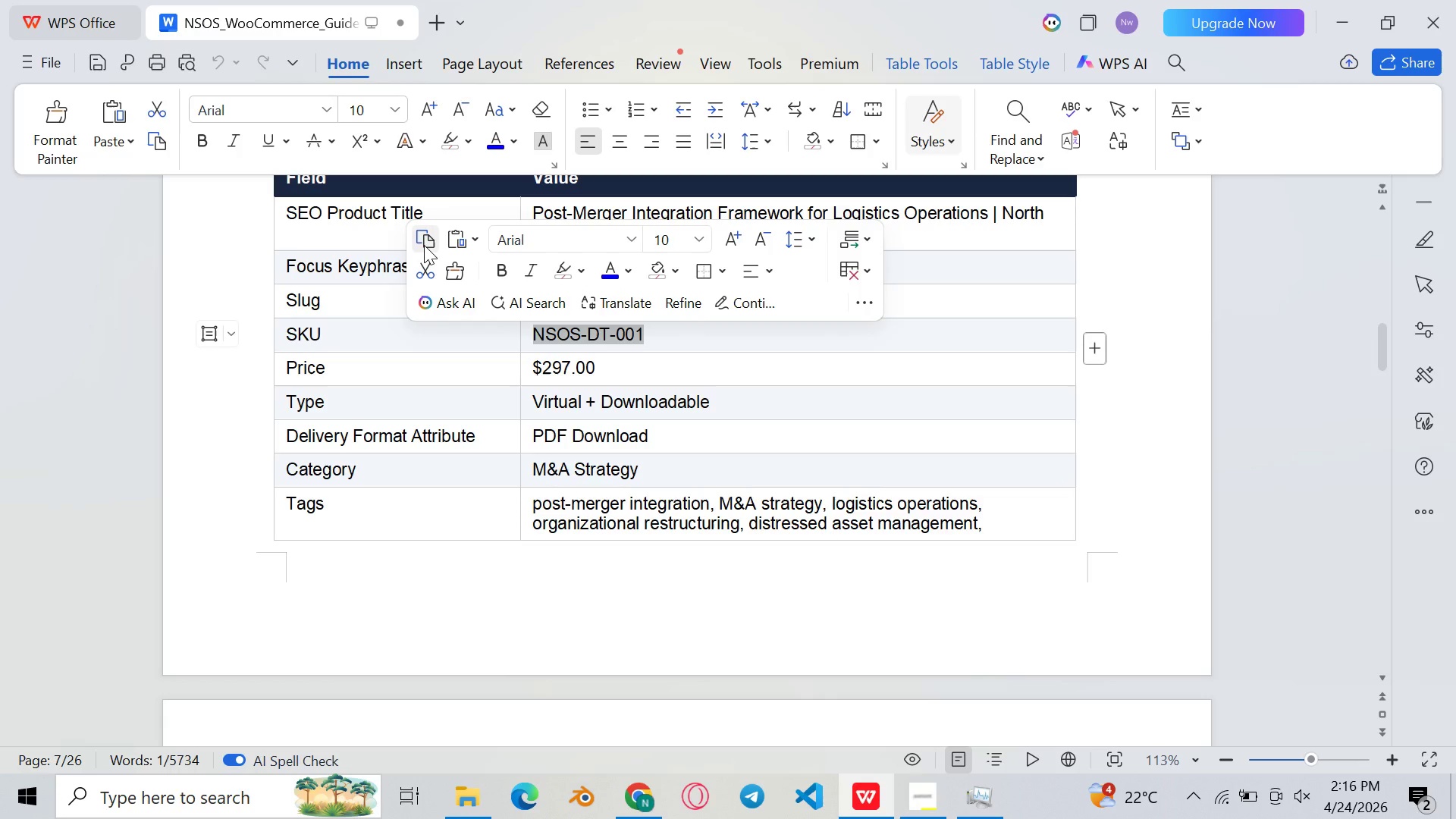 
left_click_drag(start_coordinate=[424, 245], to_coordinate=[634, 797])
 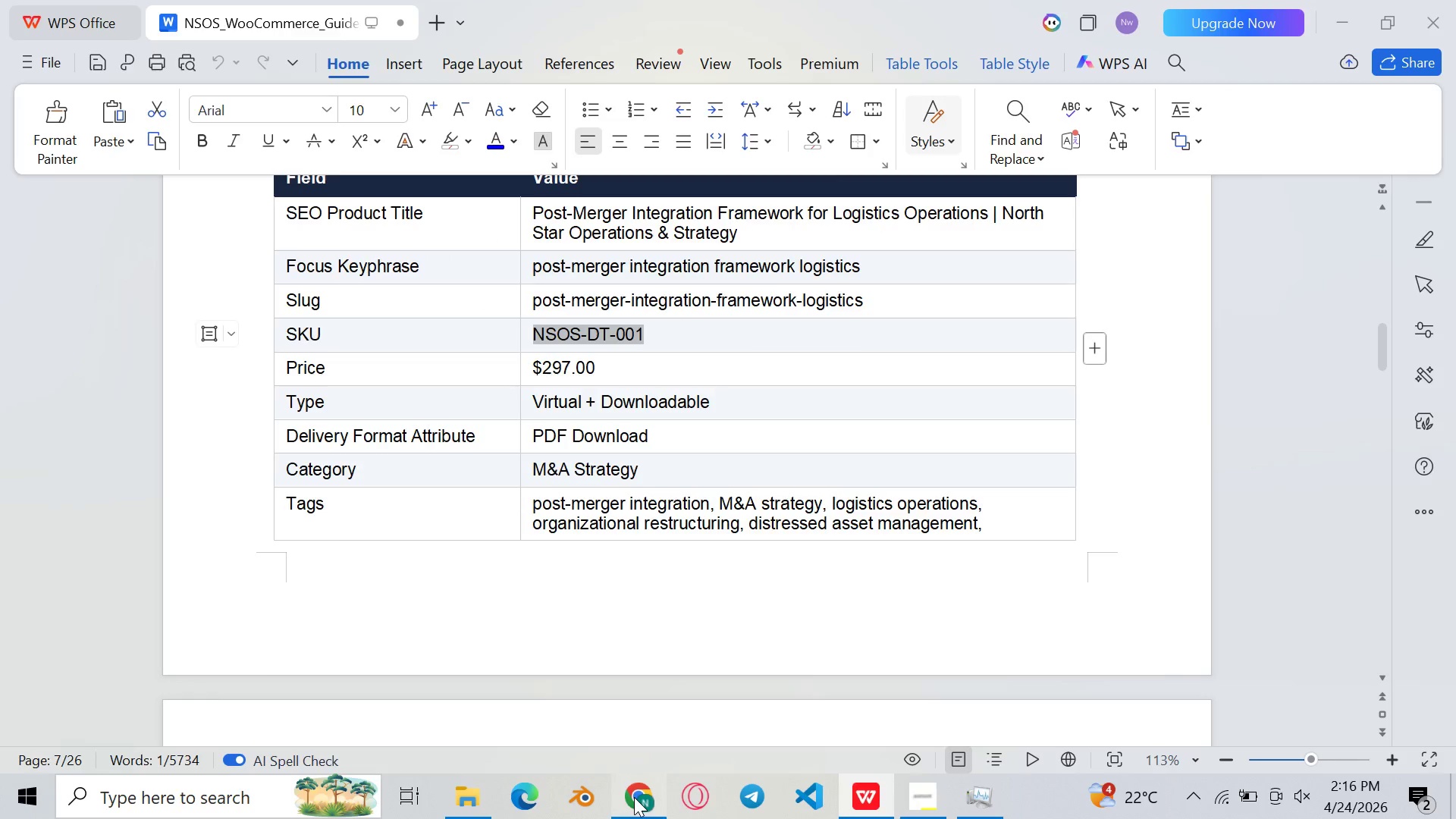 
left_click([634, 797])
 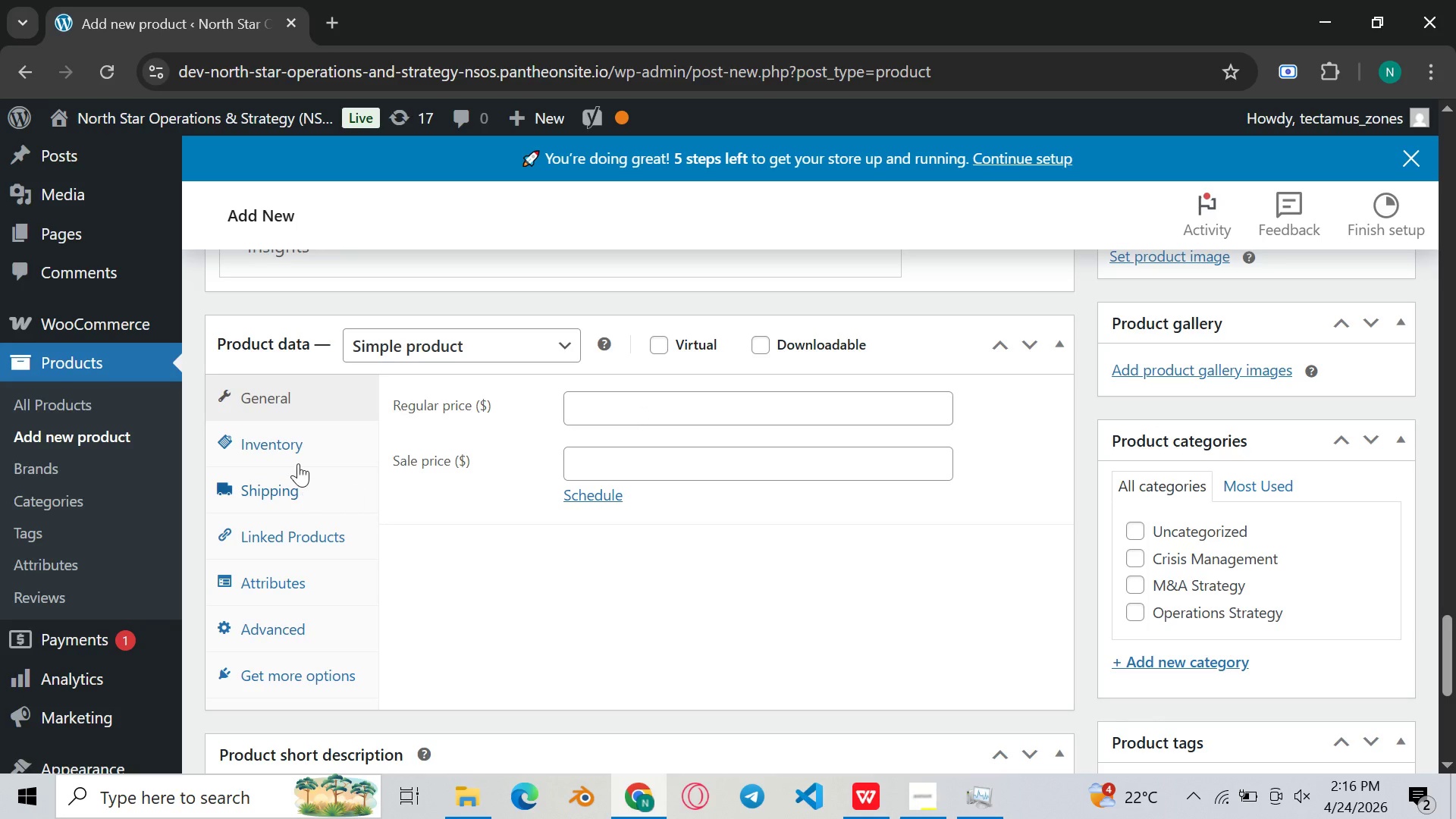 
left_click([298, 450])
 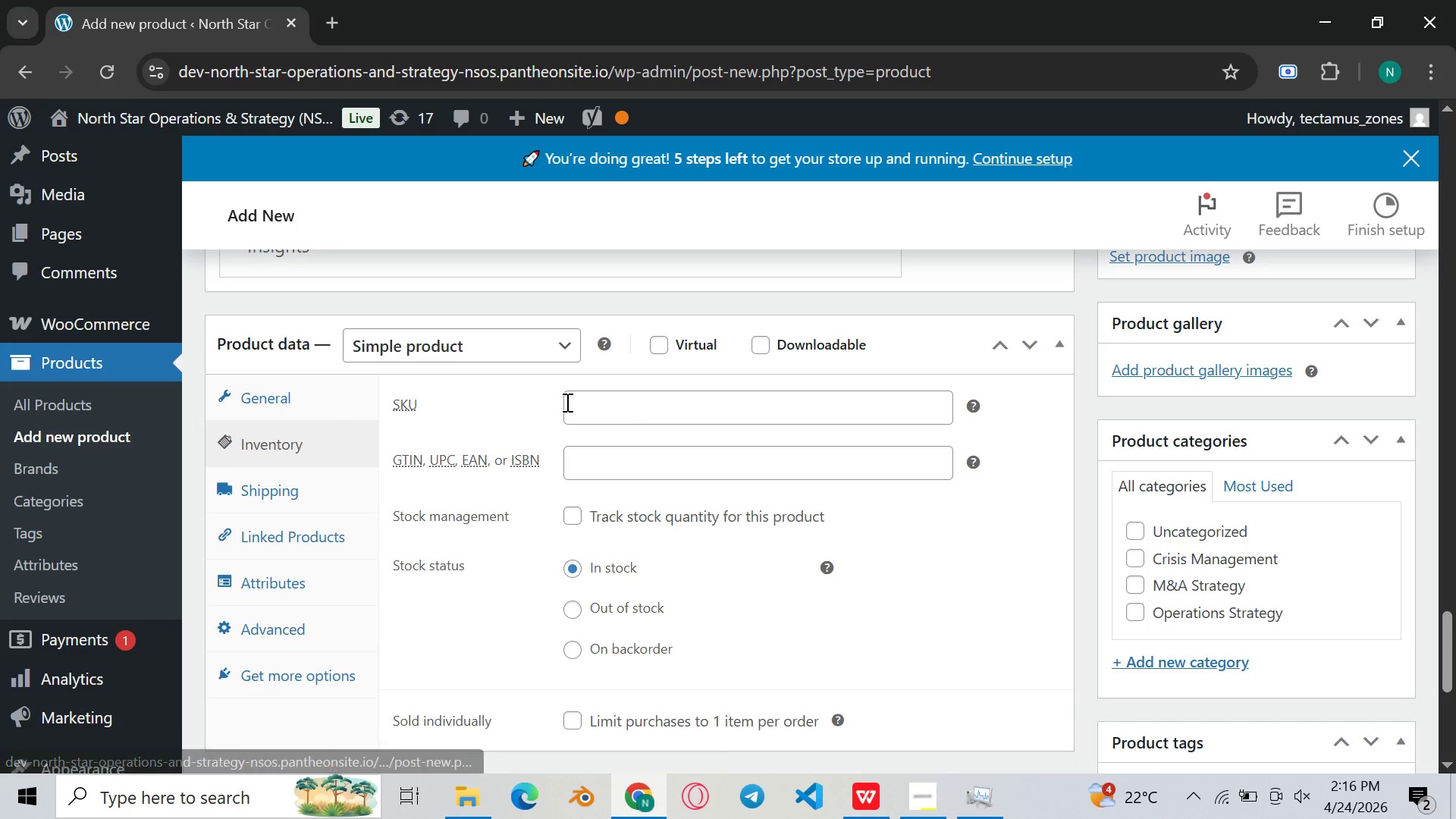 
left_click([566, 402])
 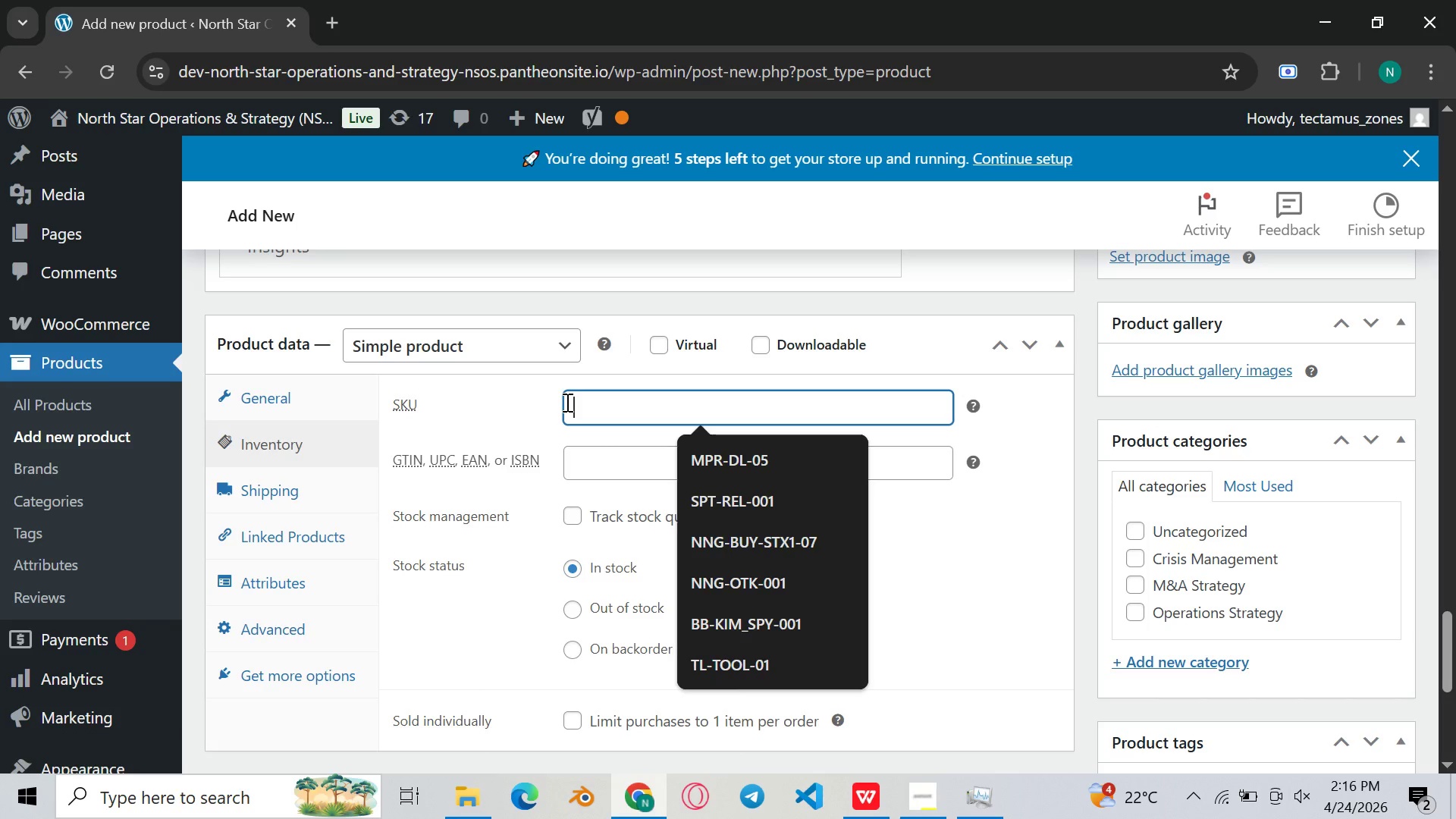 
key(Control+V)
 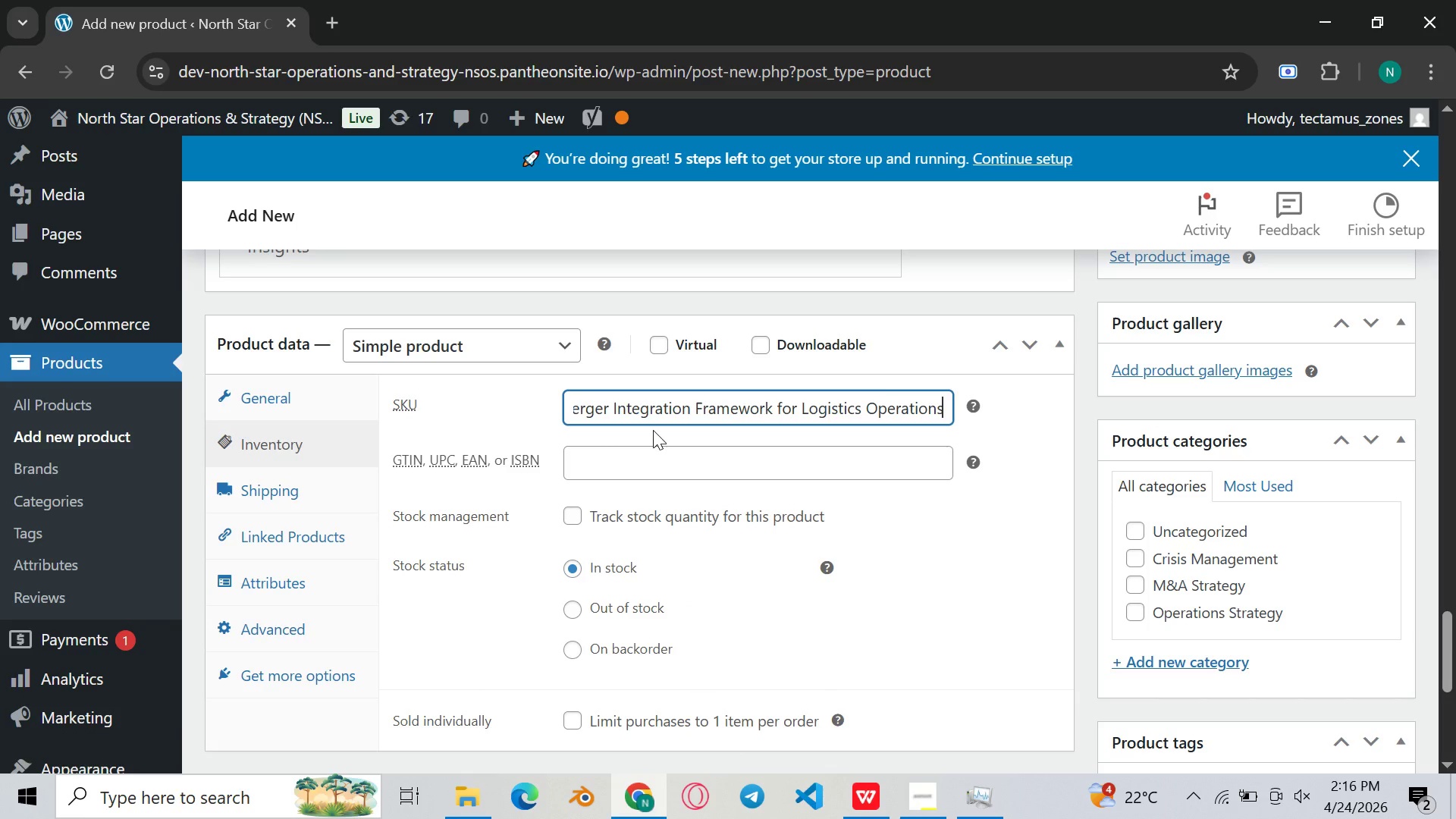 
hold_key(key=ControlLeft, duration=0.31)
 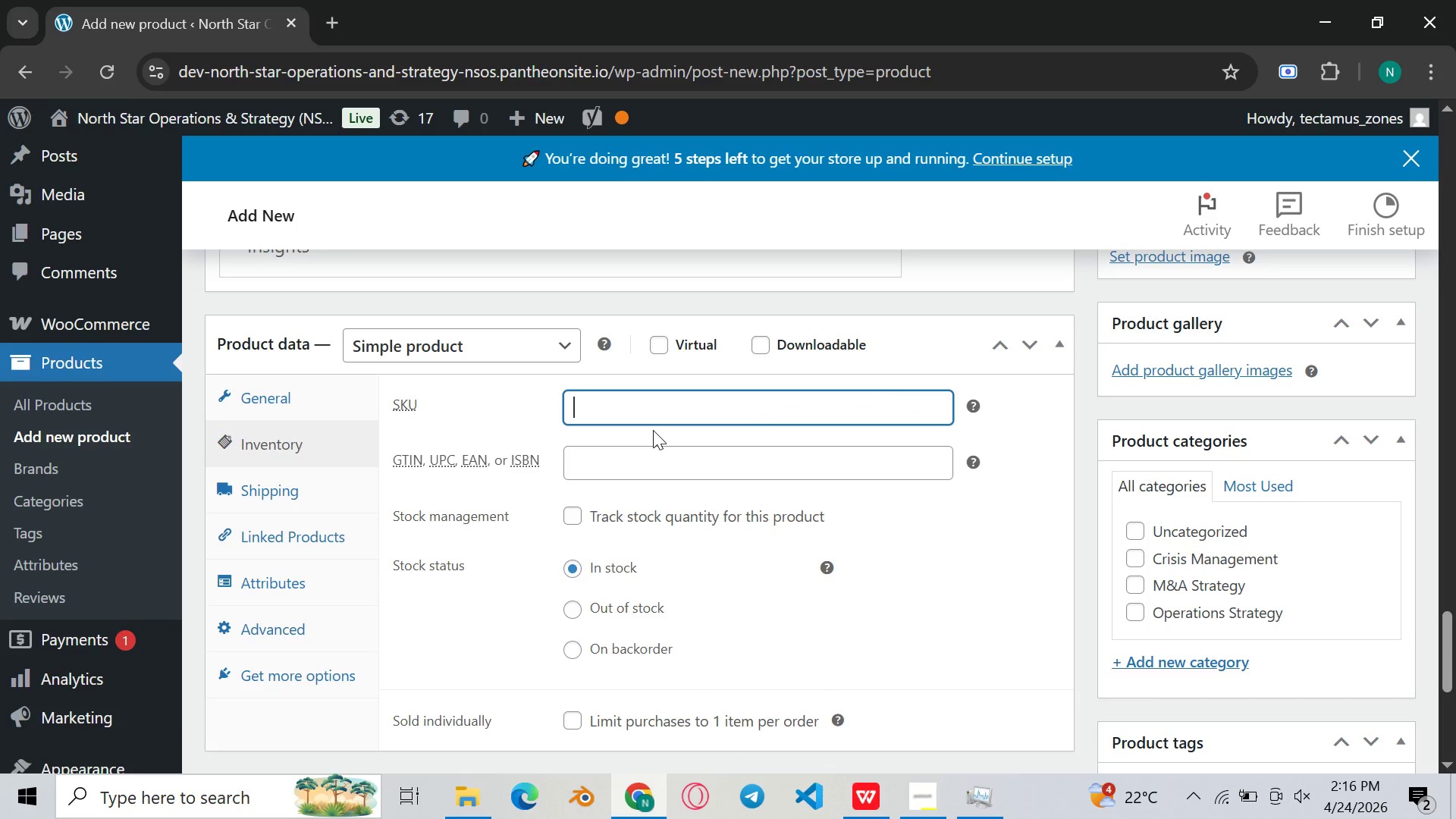 
key(A)
 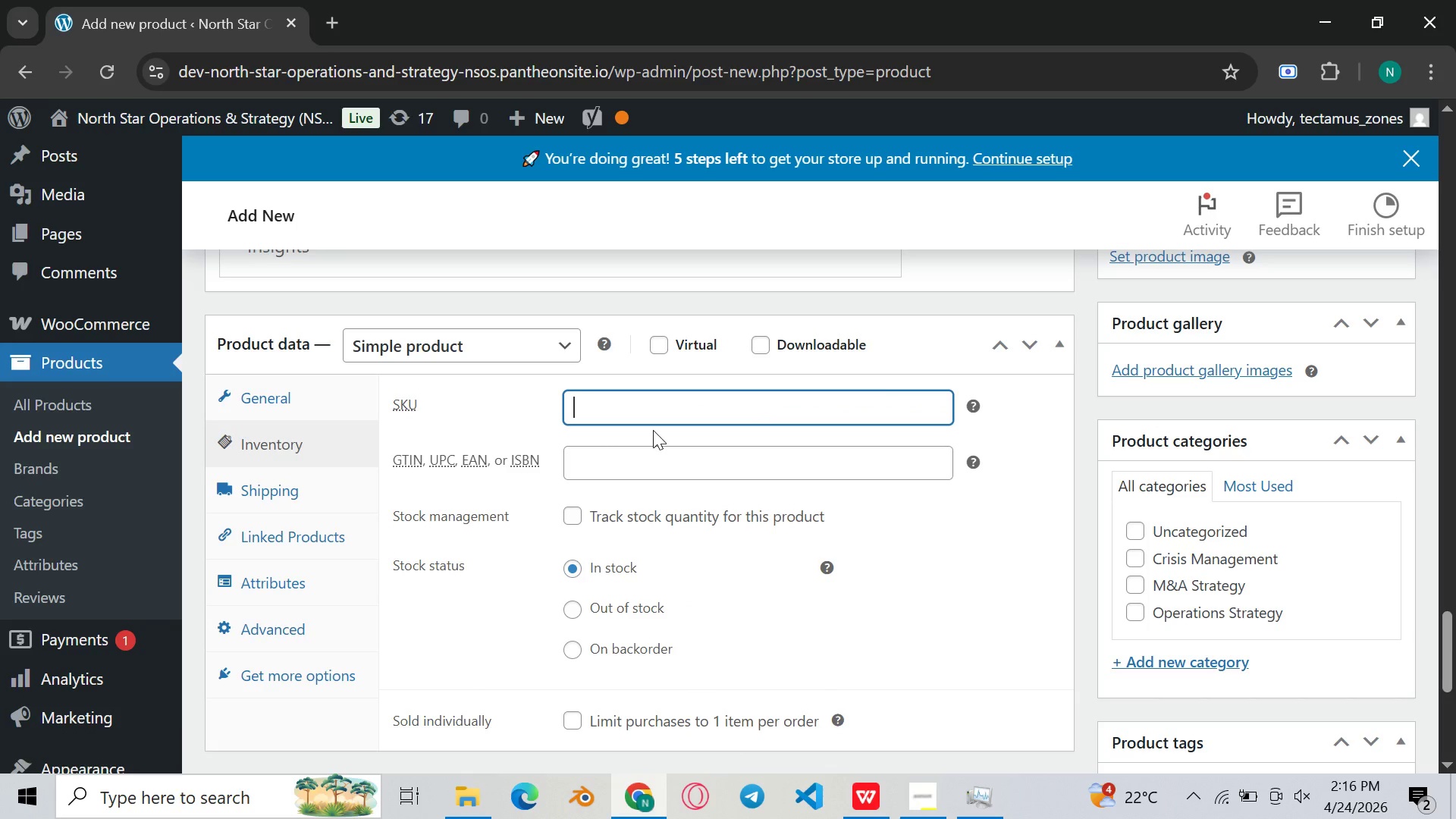 
key(Backspace)
 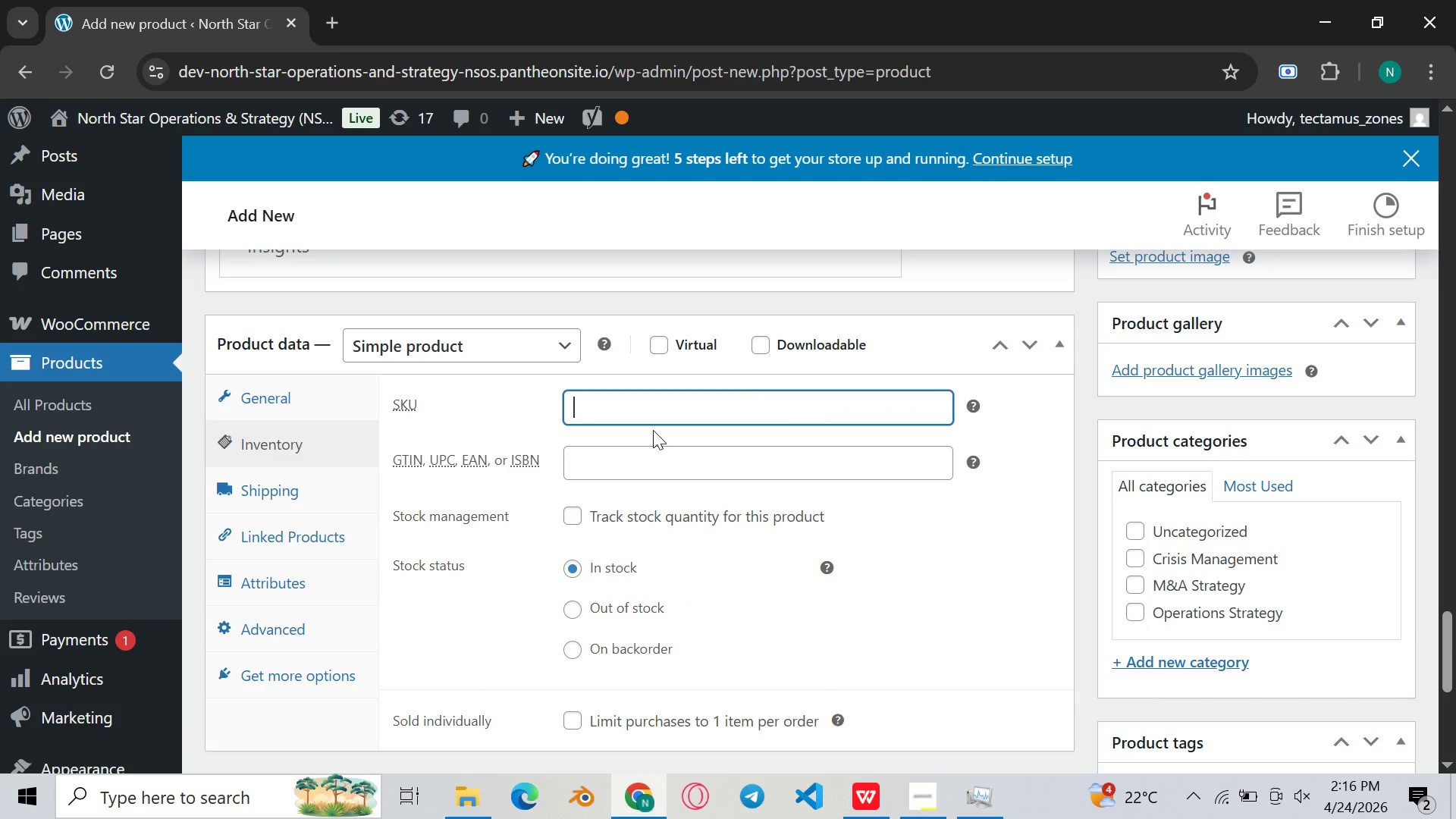 
key(Control+ControlLeft)
 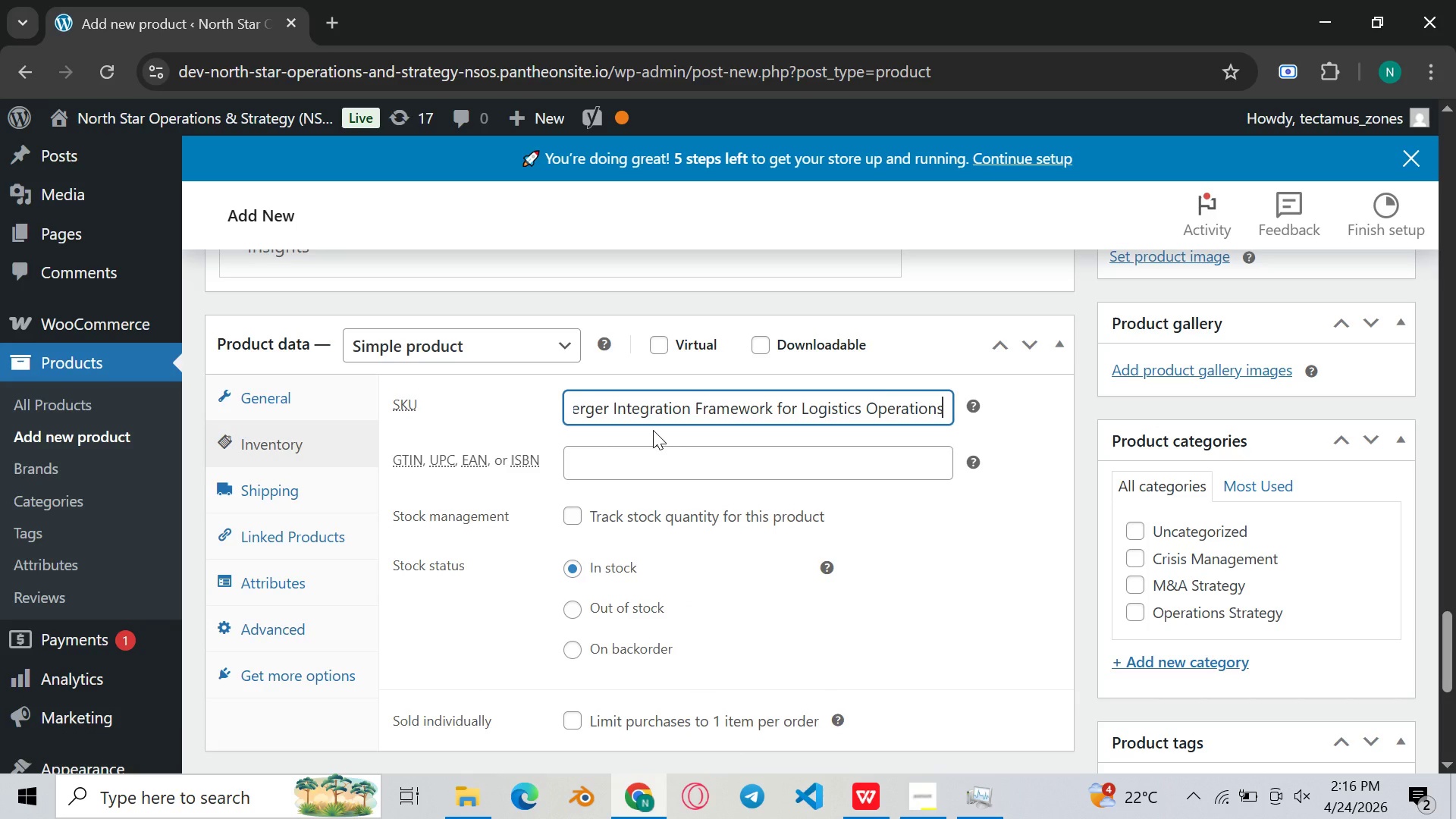 
key(Control+V)
 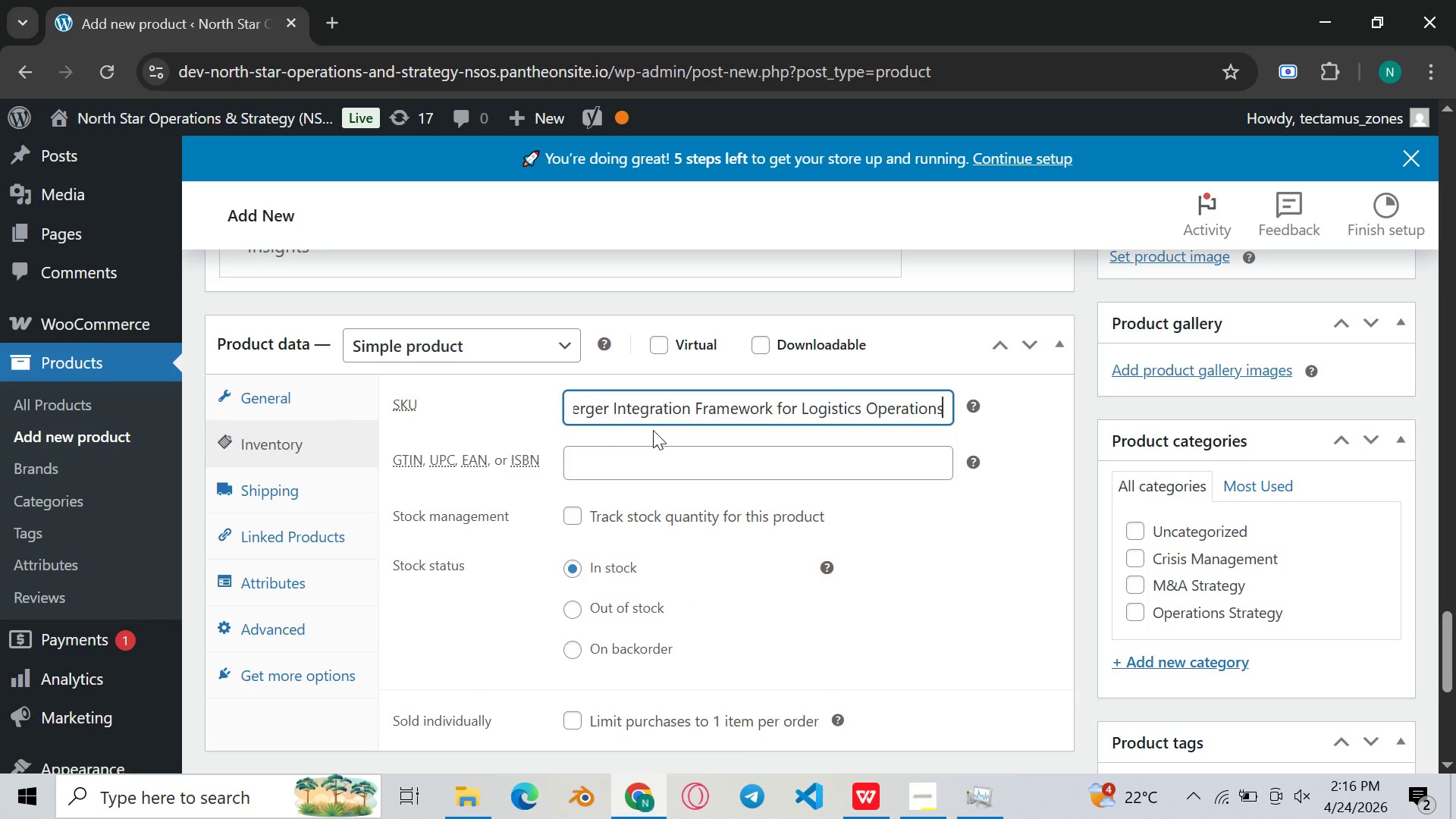 
key(Control+A)
 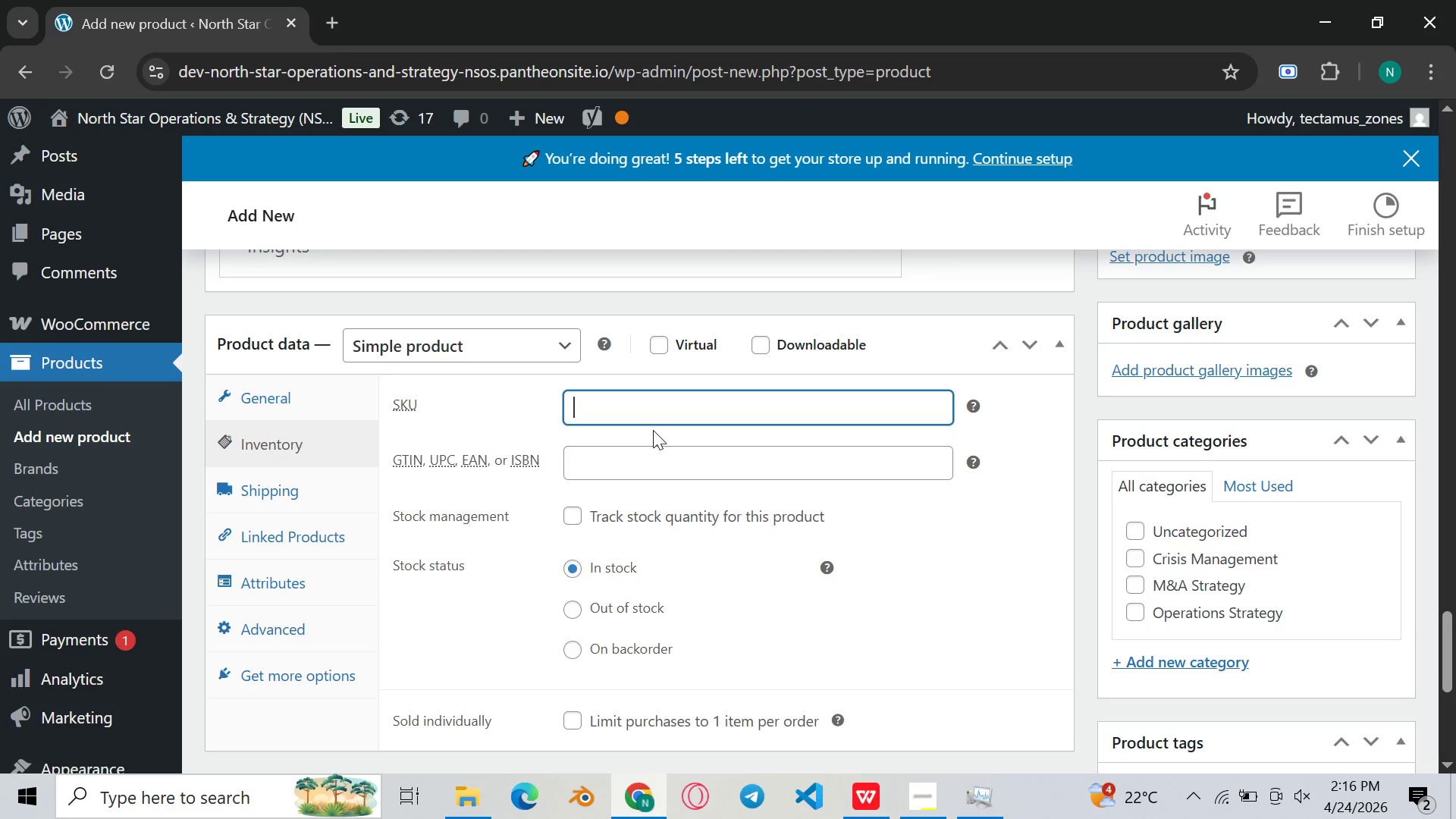 
key(Backspace)
 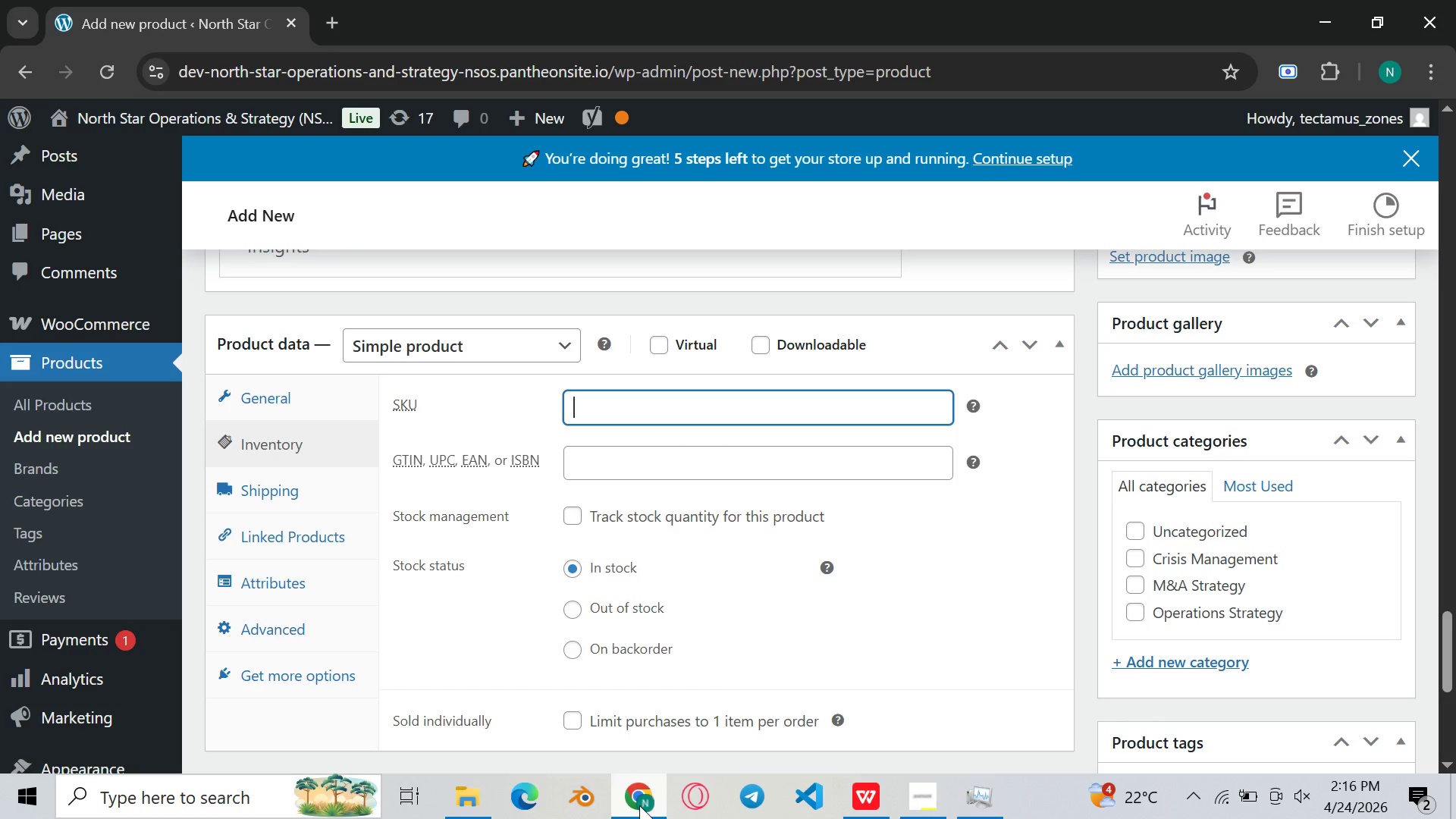 
left_click([639, 805])
 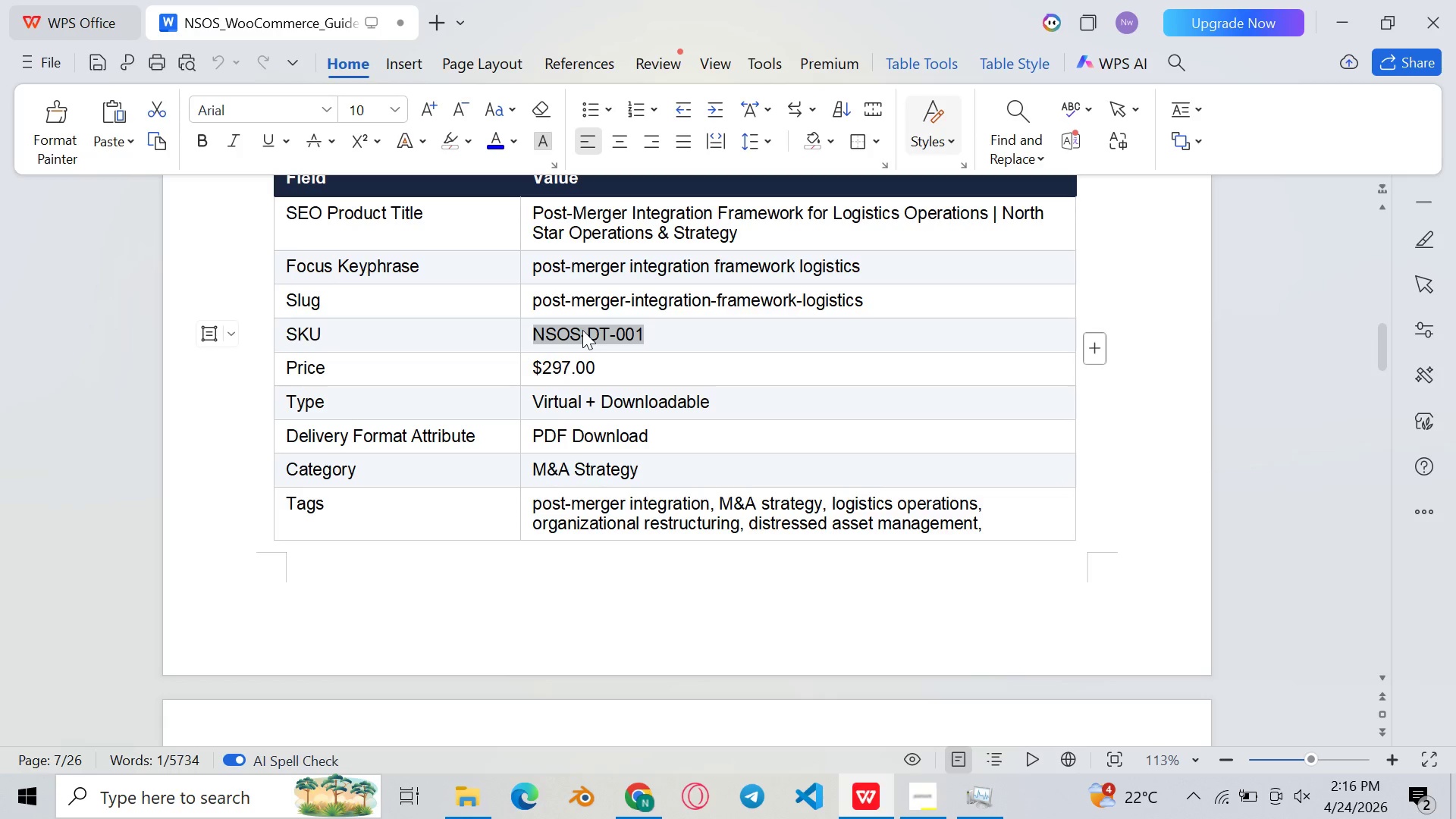 
right_click([582, 330])
 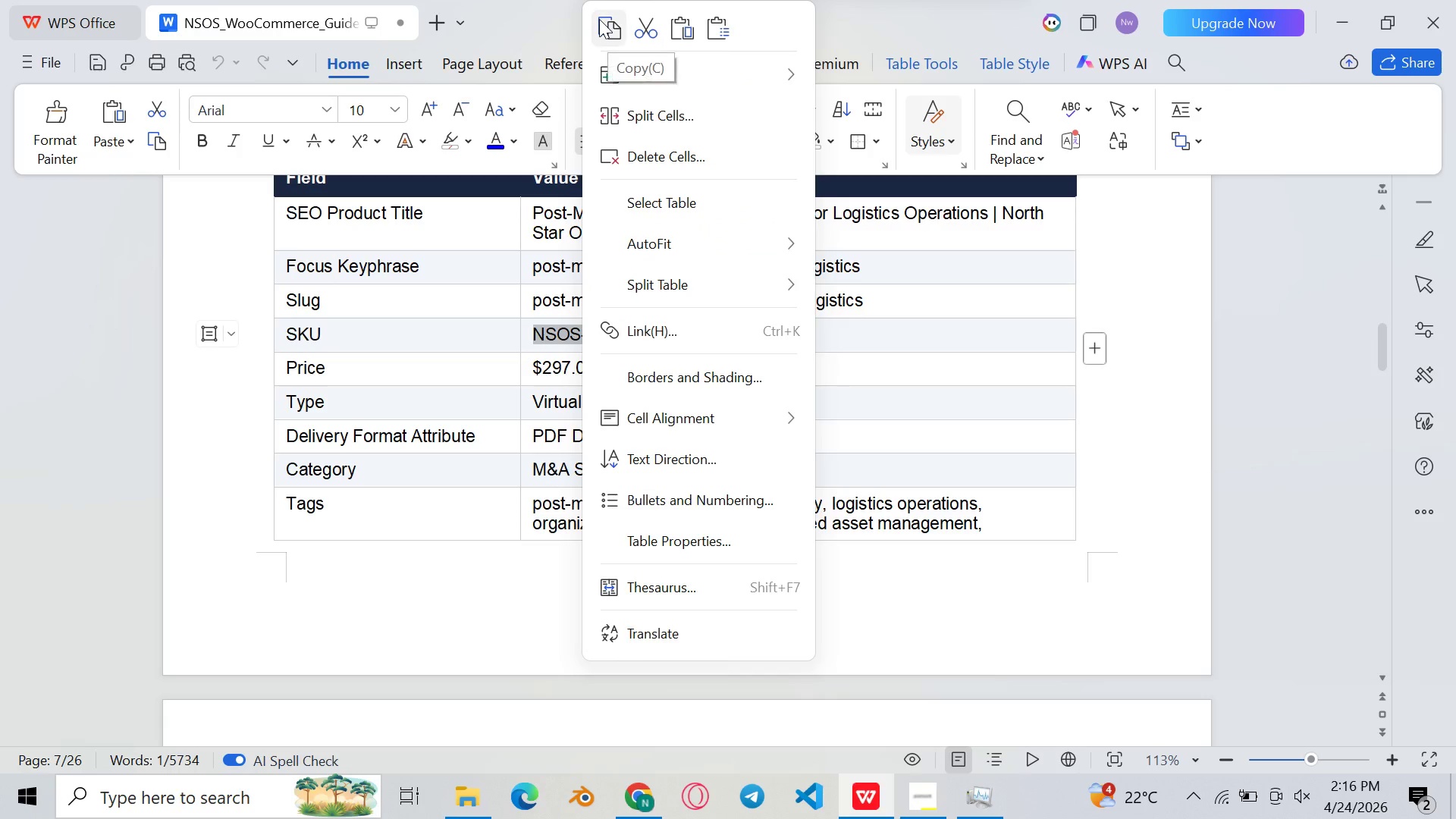 
left_click([600, 19])
 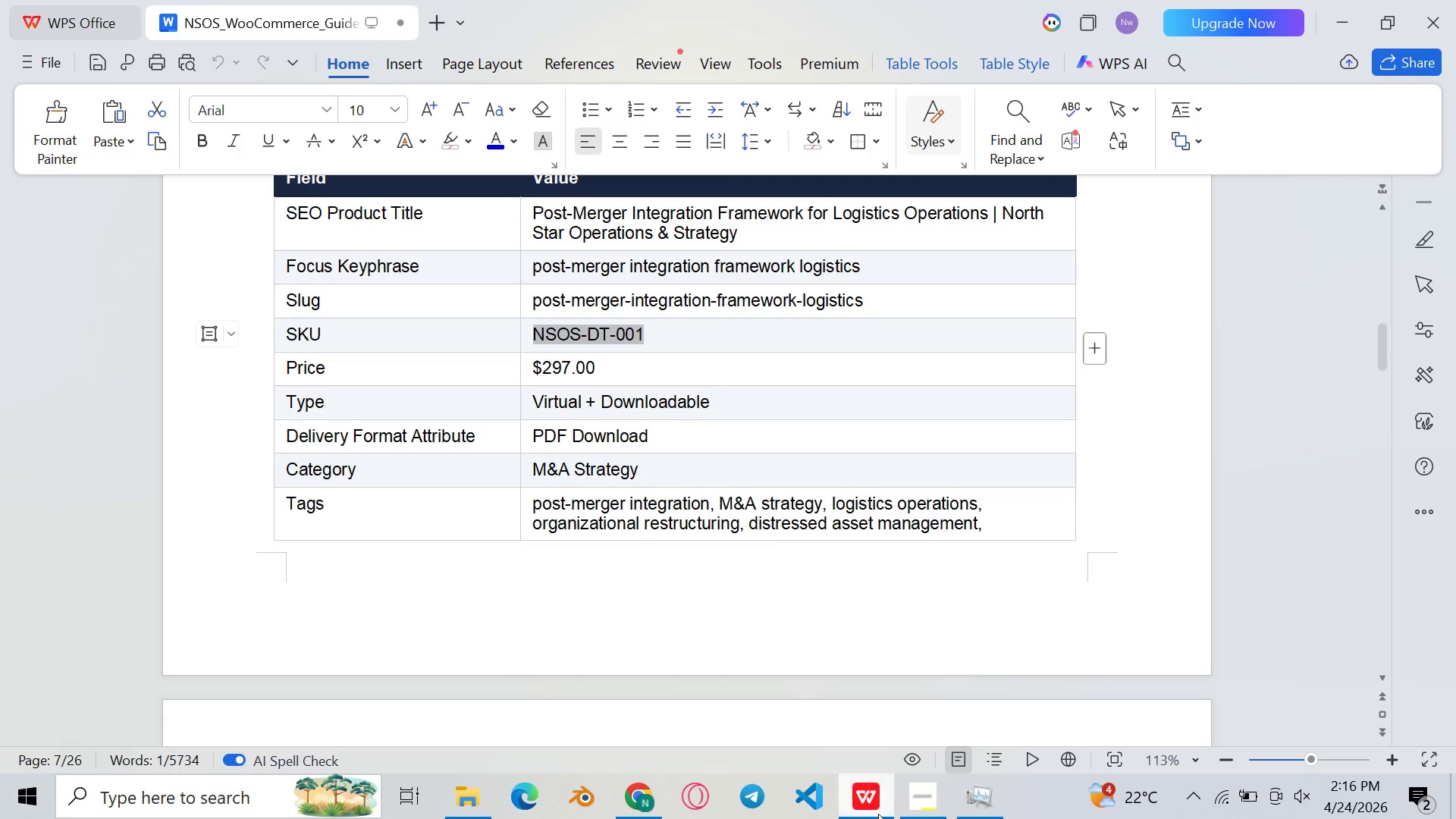 
left_click([878, 814])